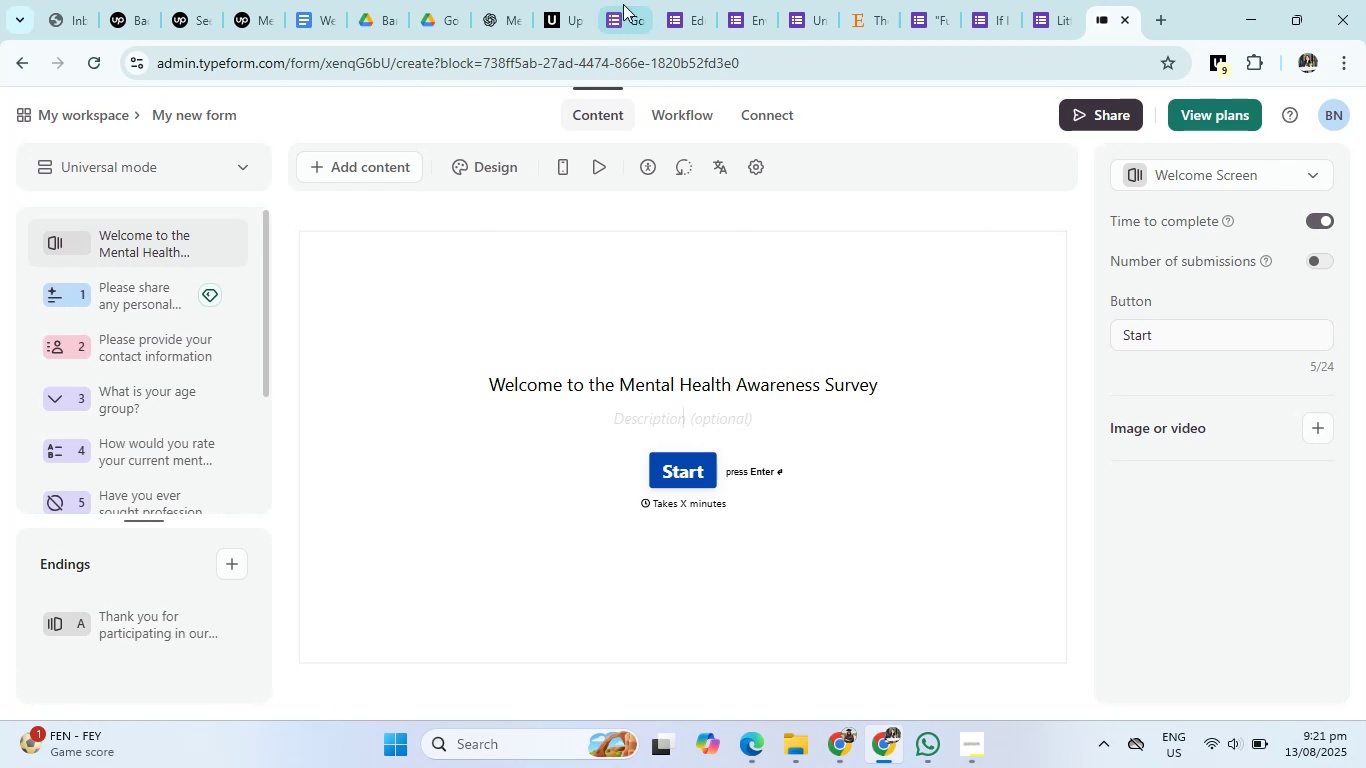 
left_click([560, 0])
 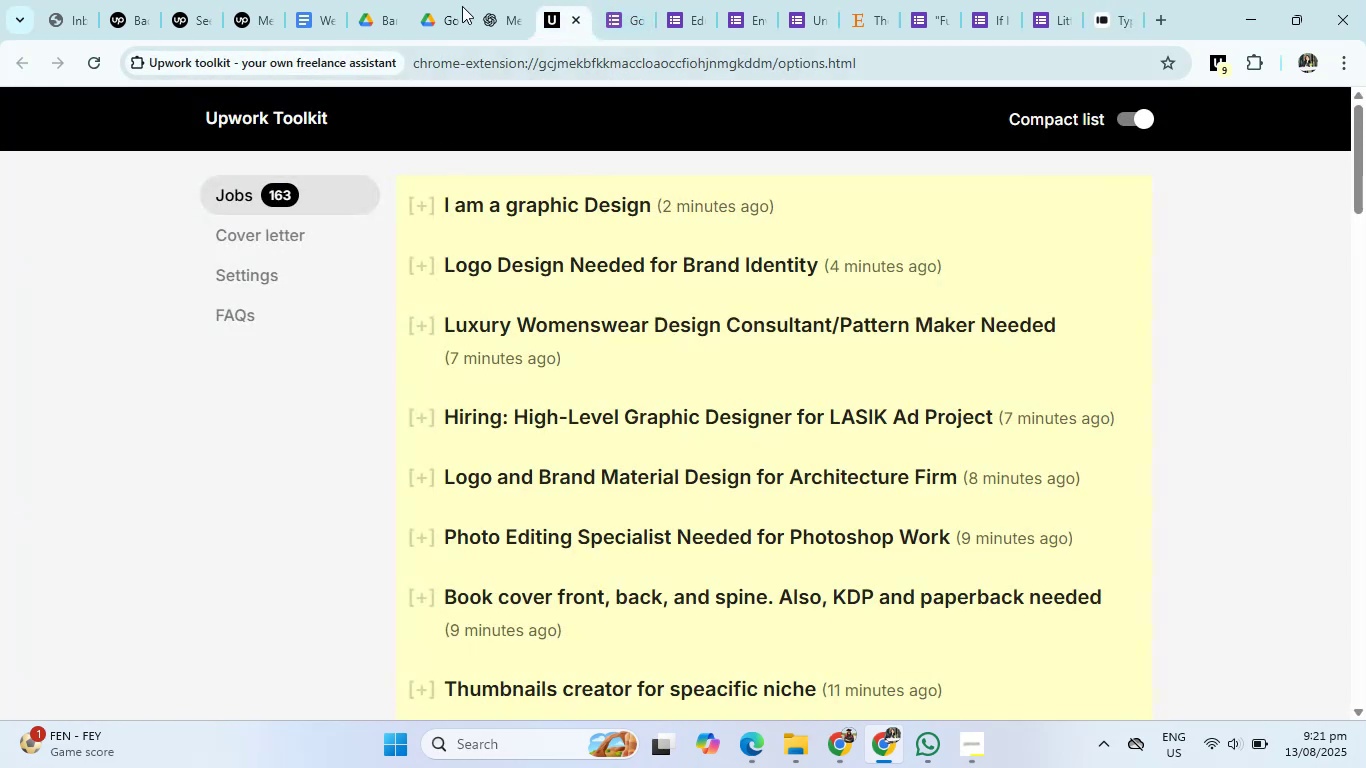 
left_click([477, 0])
 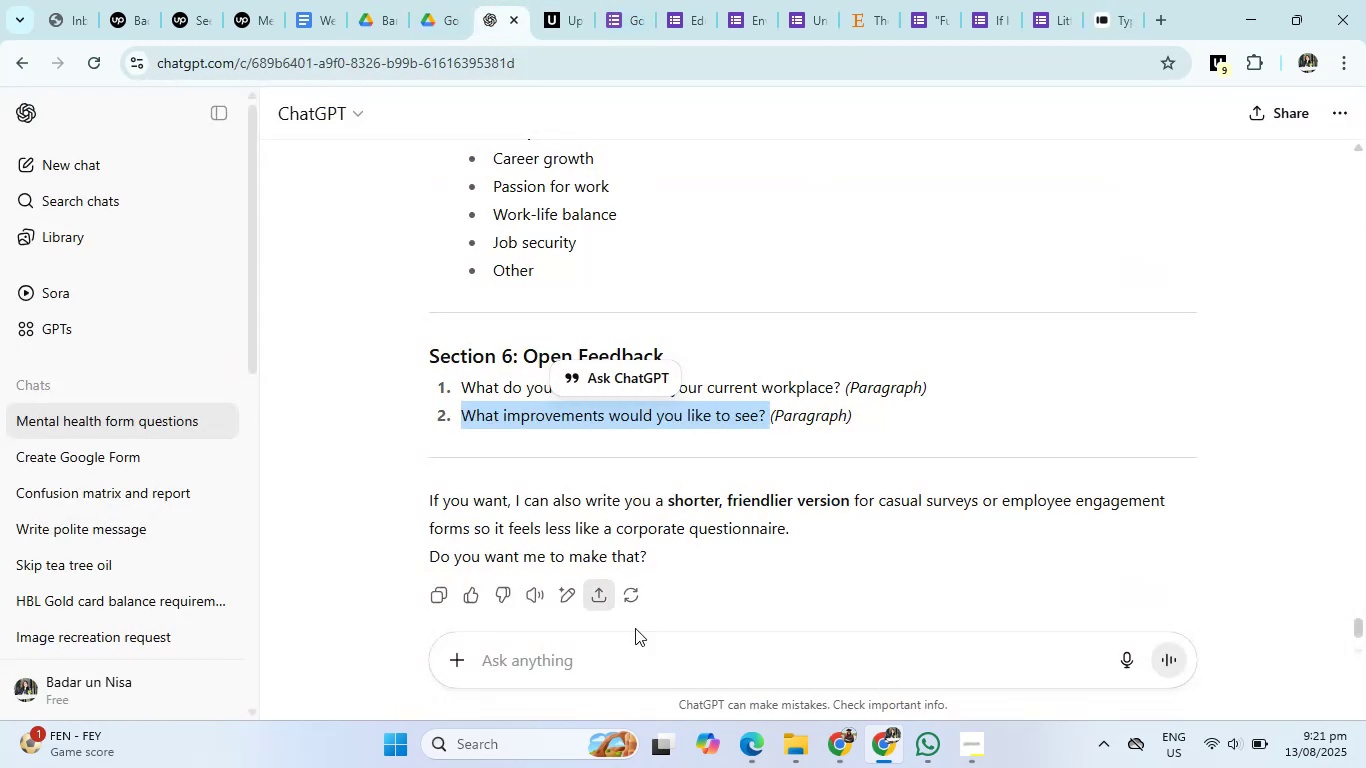 
left_click([636, 657])
 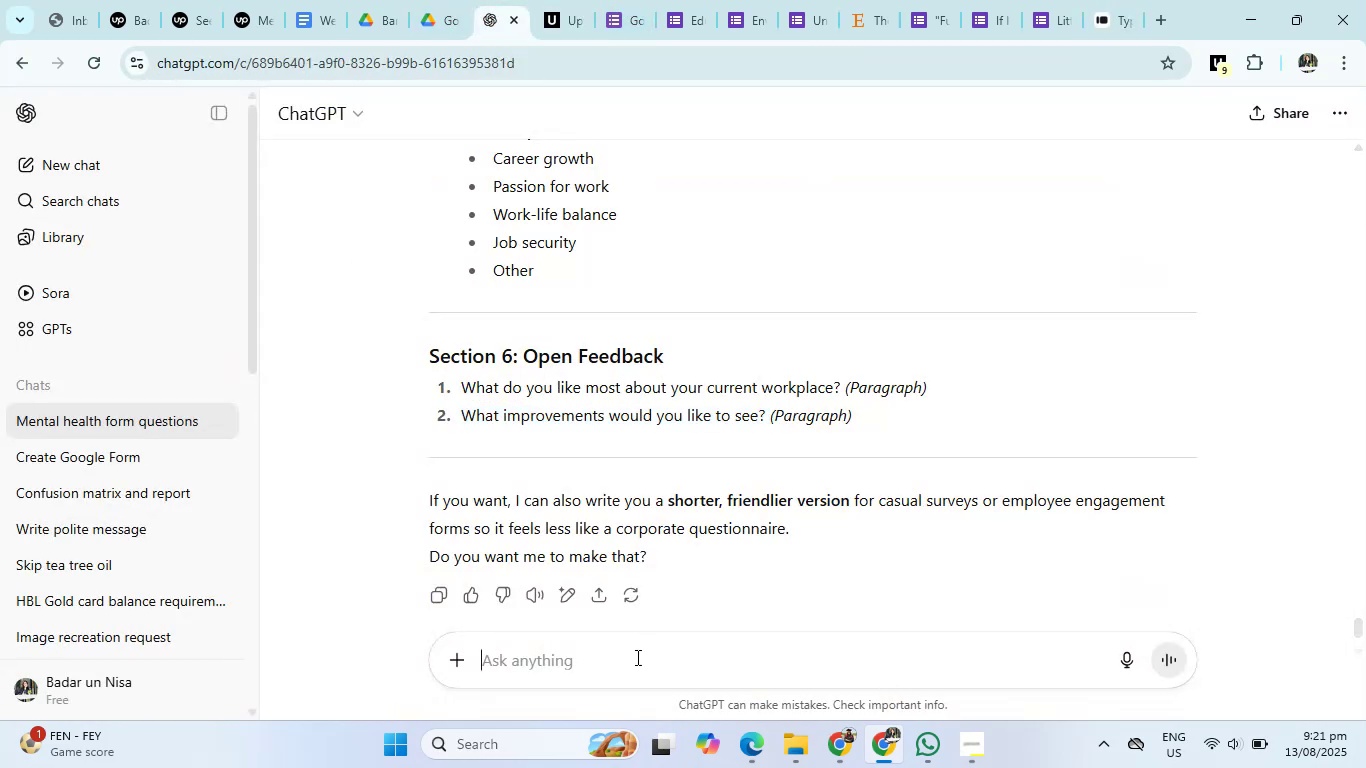 
type(,)
key(Backspace)
type(mental health survey questions)
 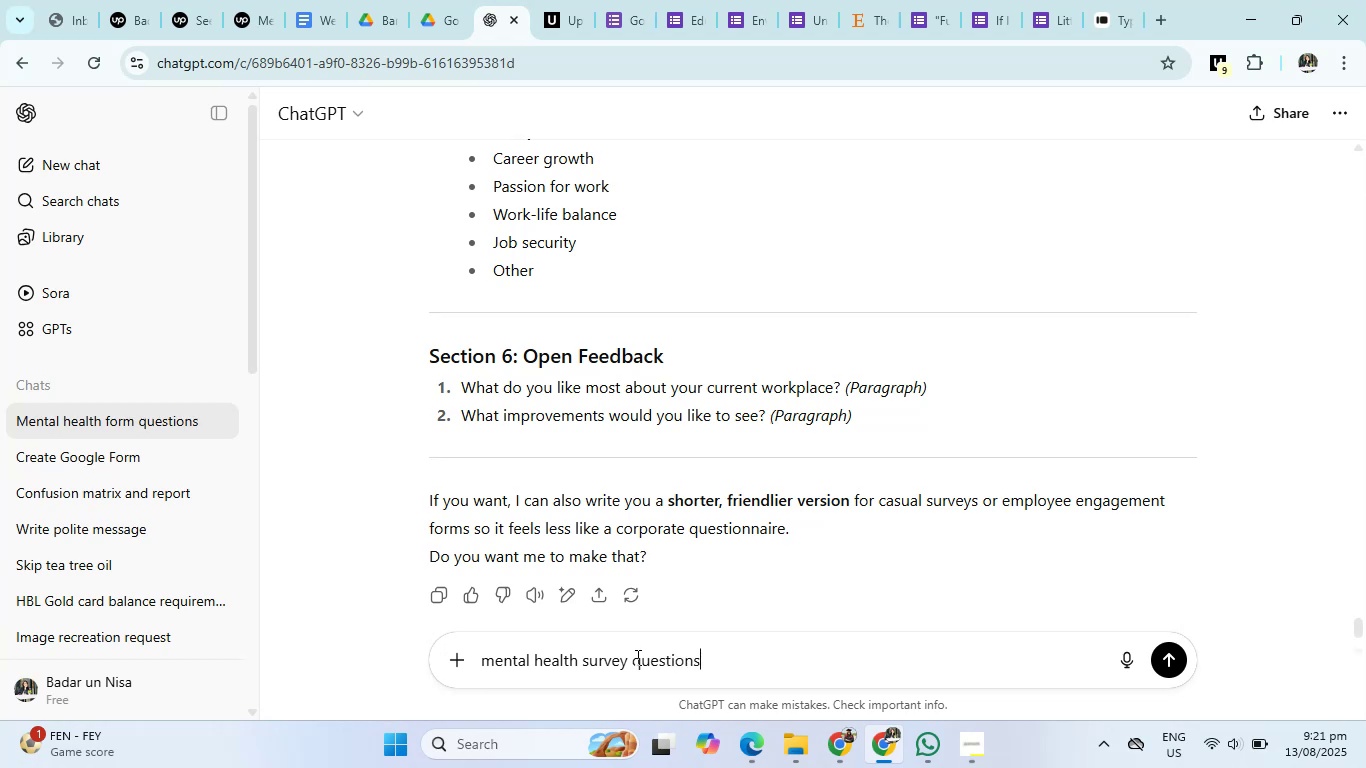 
key(Enter)
 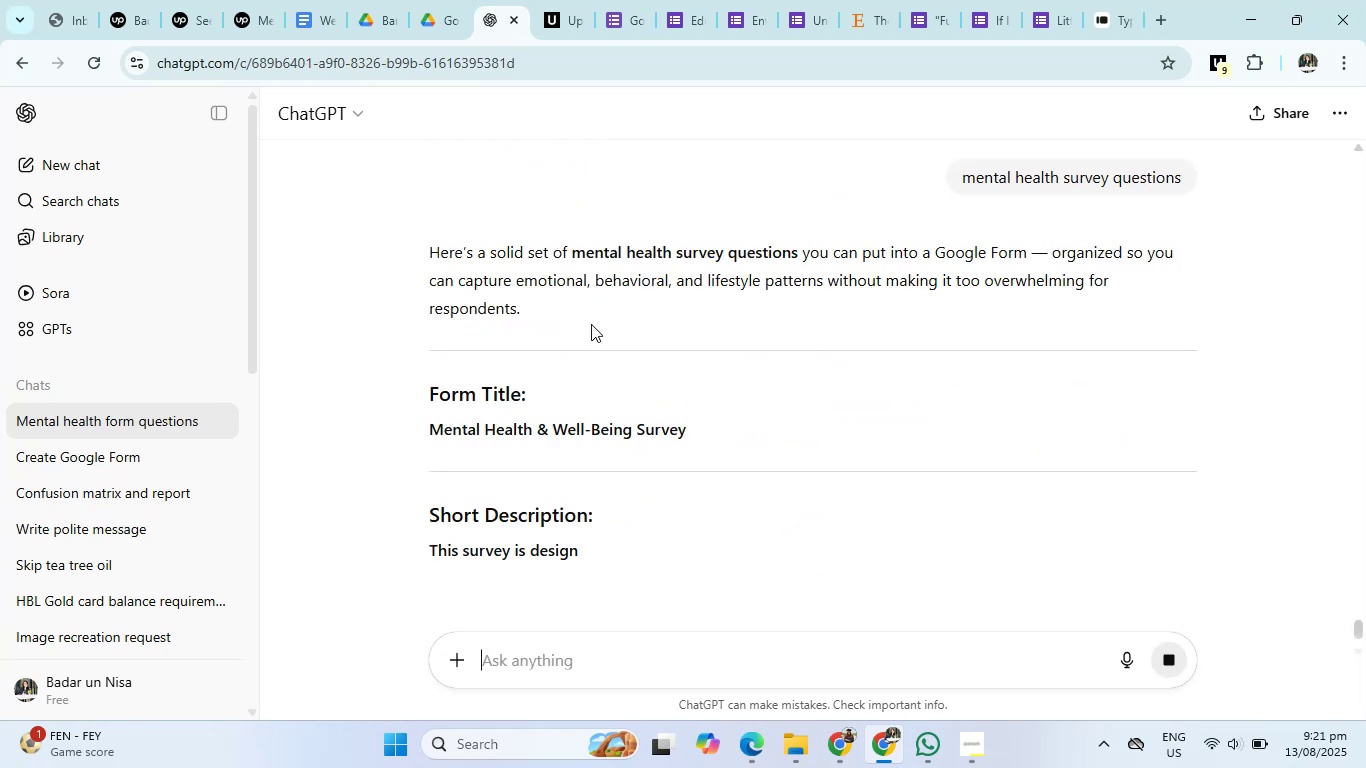 
wait(6.72)
 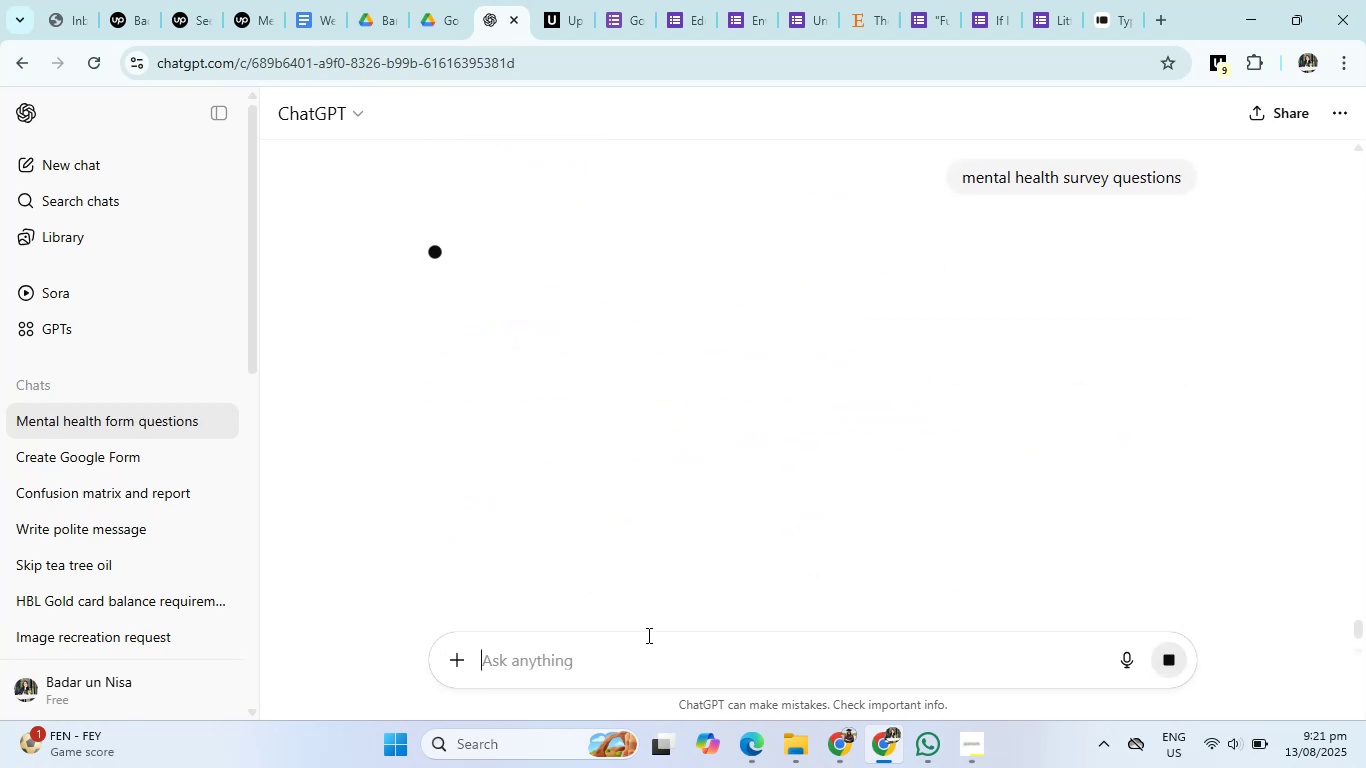 
scroll: coordinate [571, 455], scroll_direction: down, amount: 2.0
 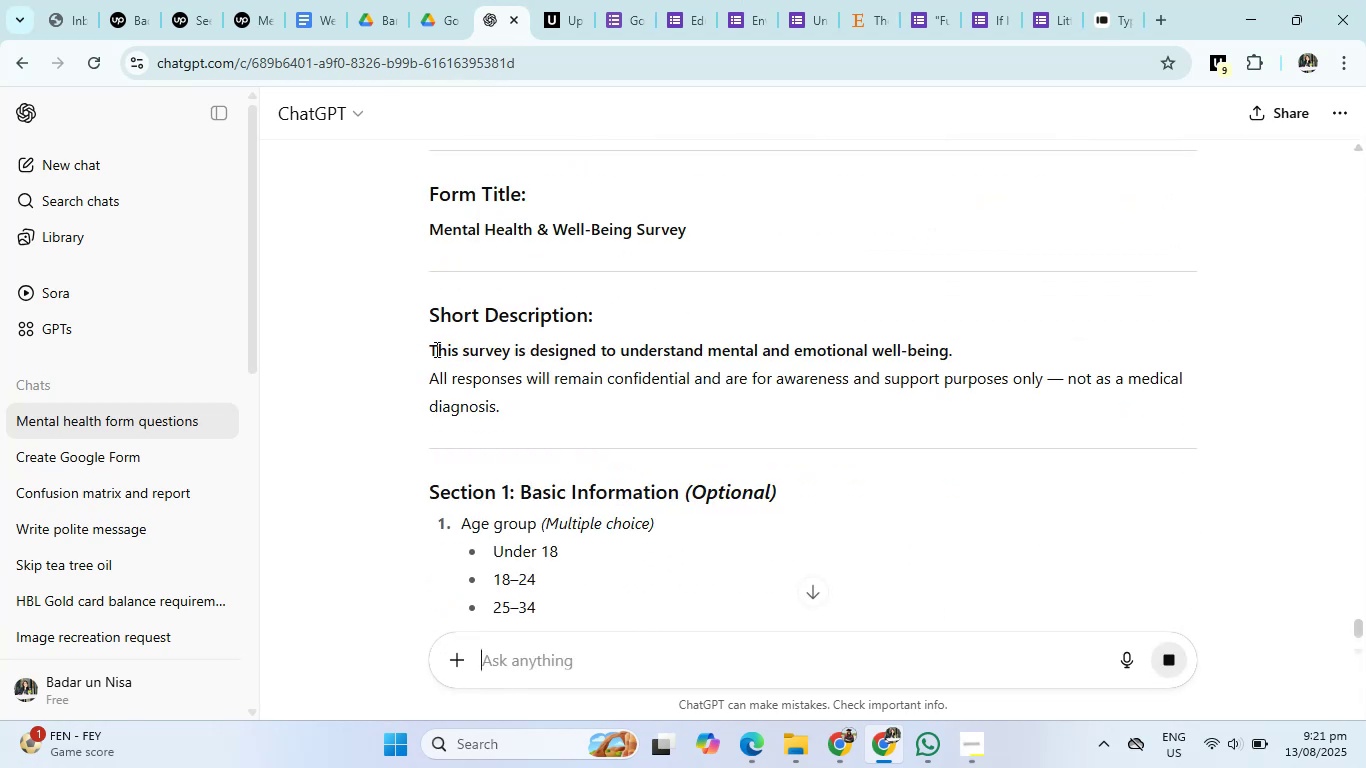 
left_click_drag(start_coordinate=[435, 349], to_coordinate=[513, 400])
 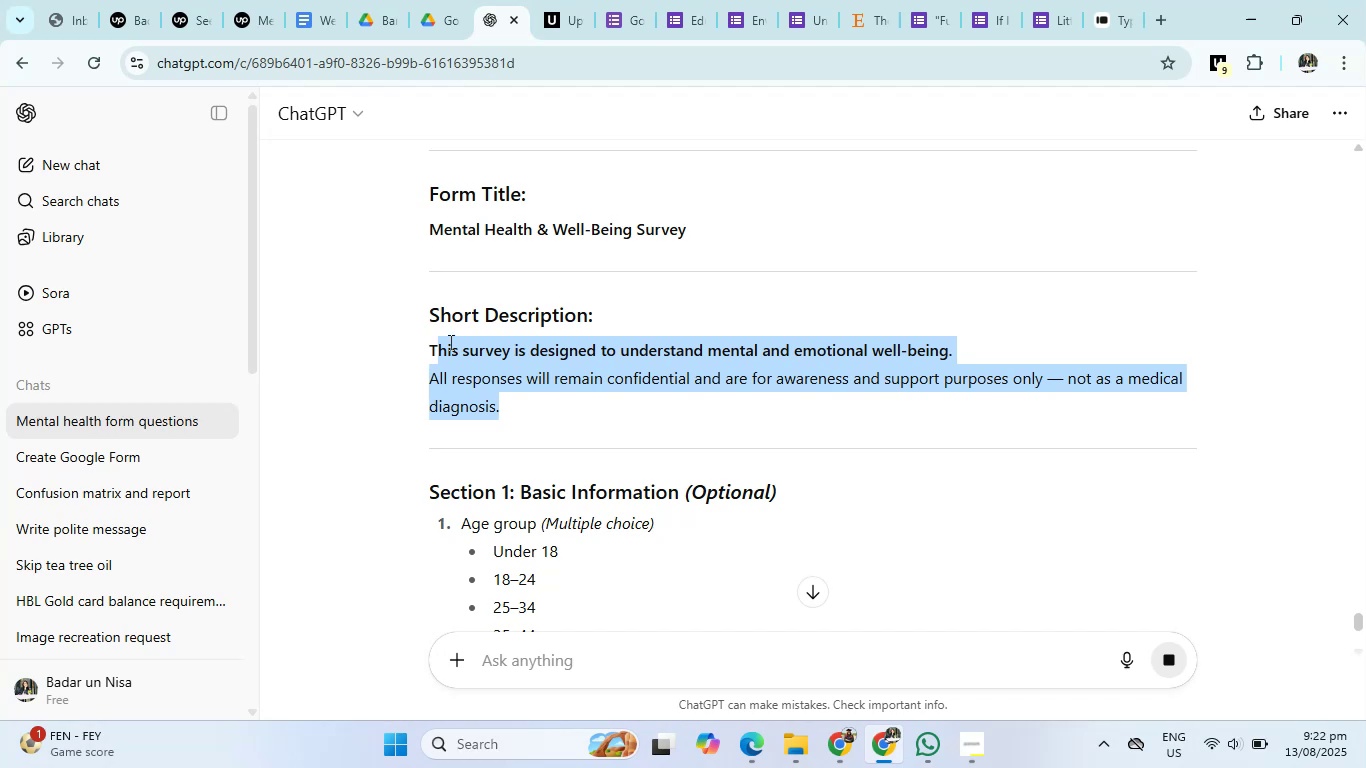 
left_click([449, 342])
 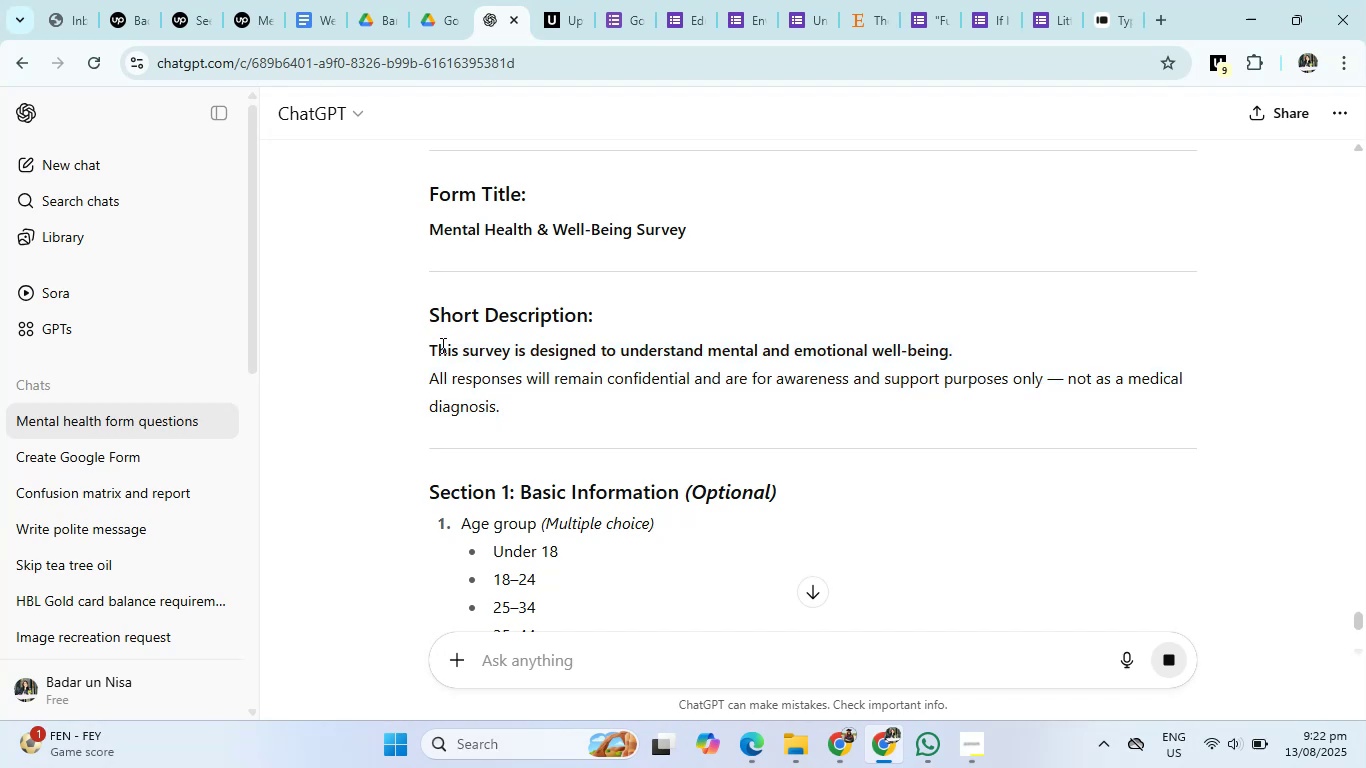 
left_click_drag(start_coordinate=[421, 345], to_coordinate=[510, 407])
 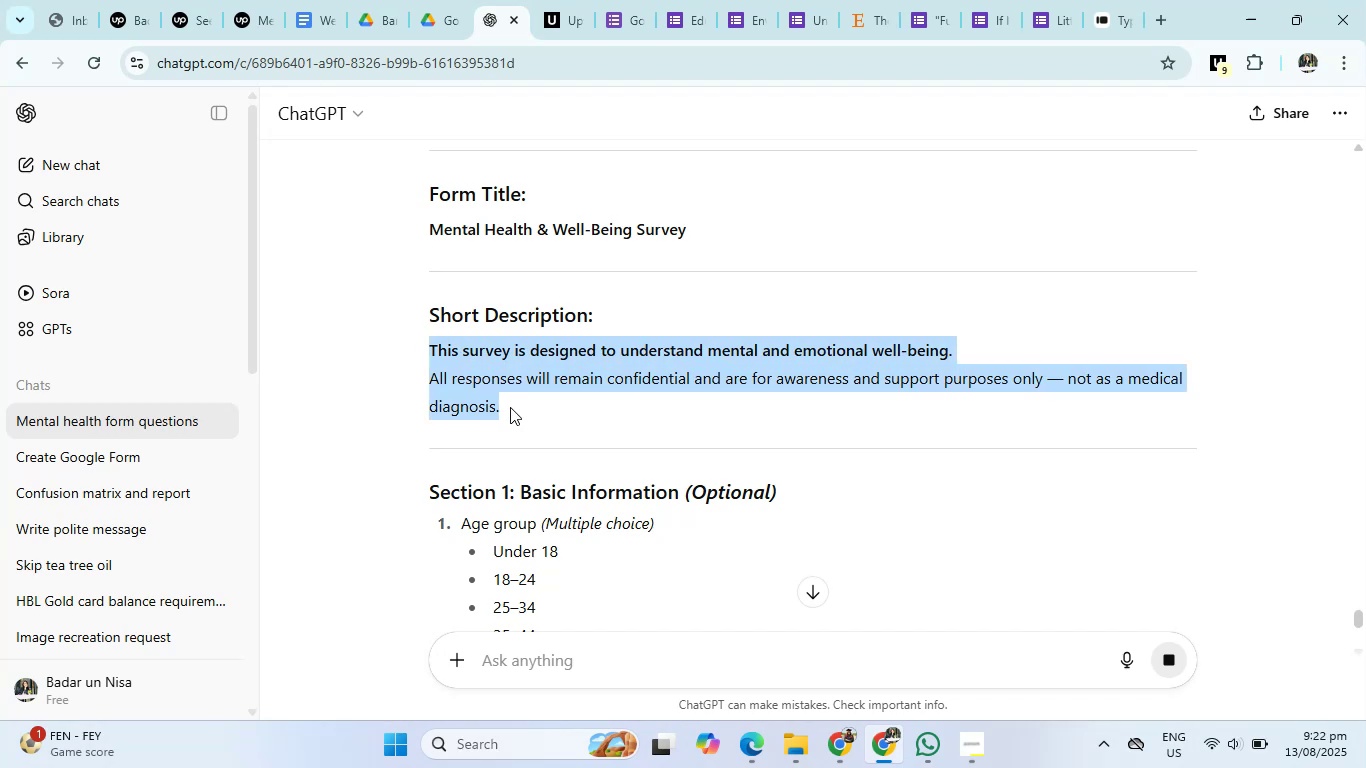 
key(Control+C)
 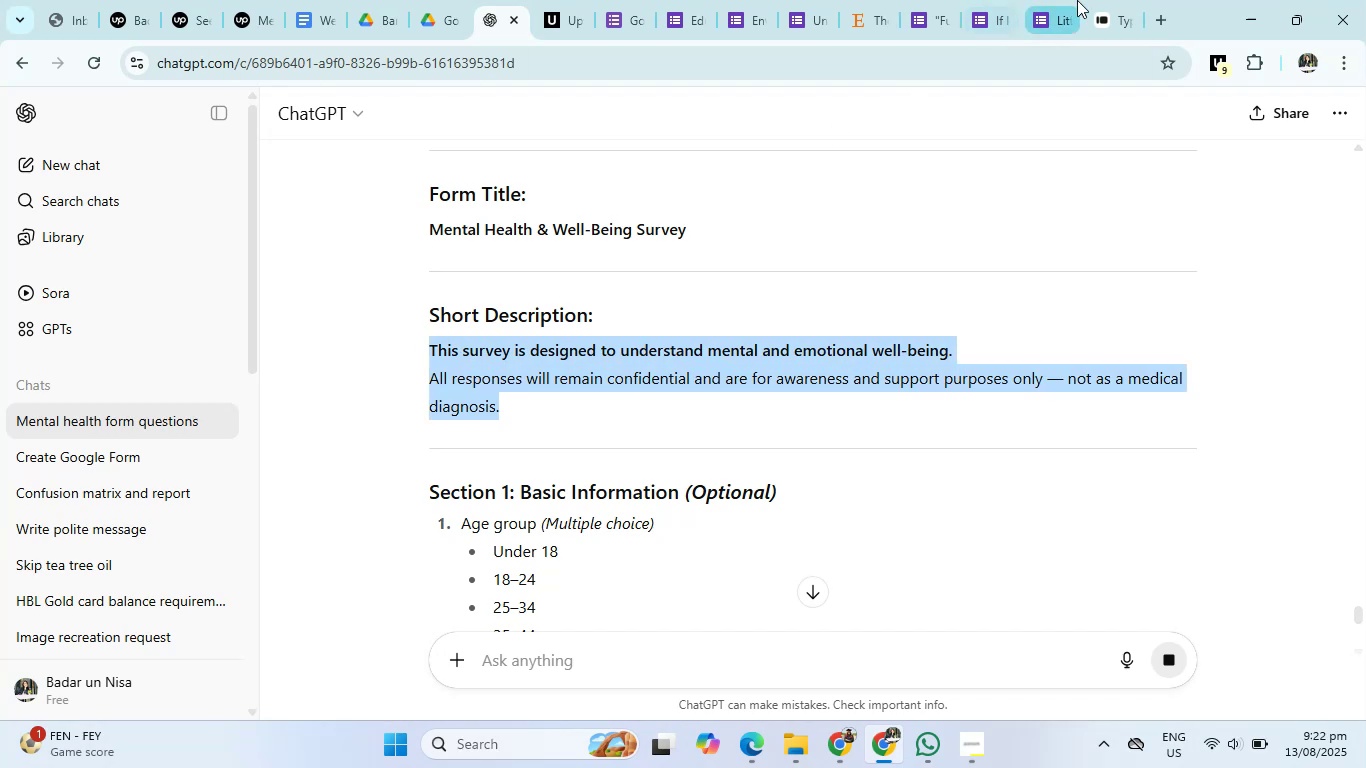 
left_click([1130, 0])
 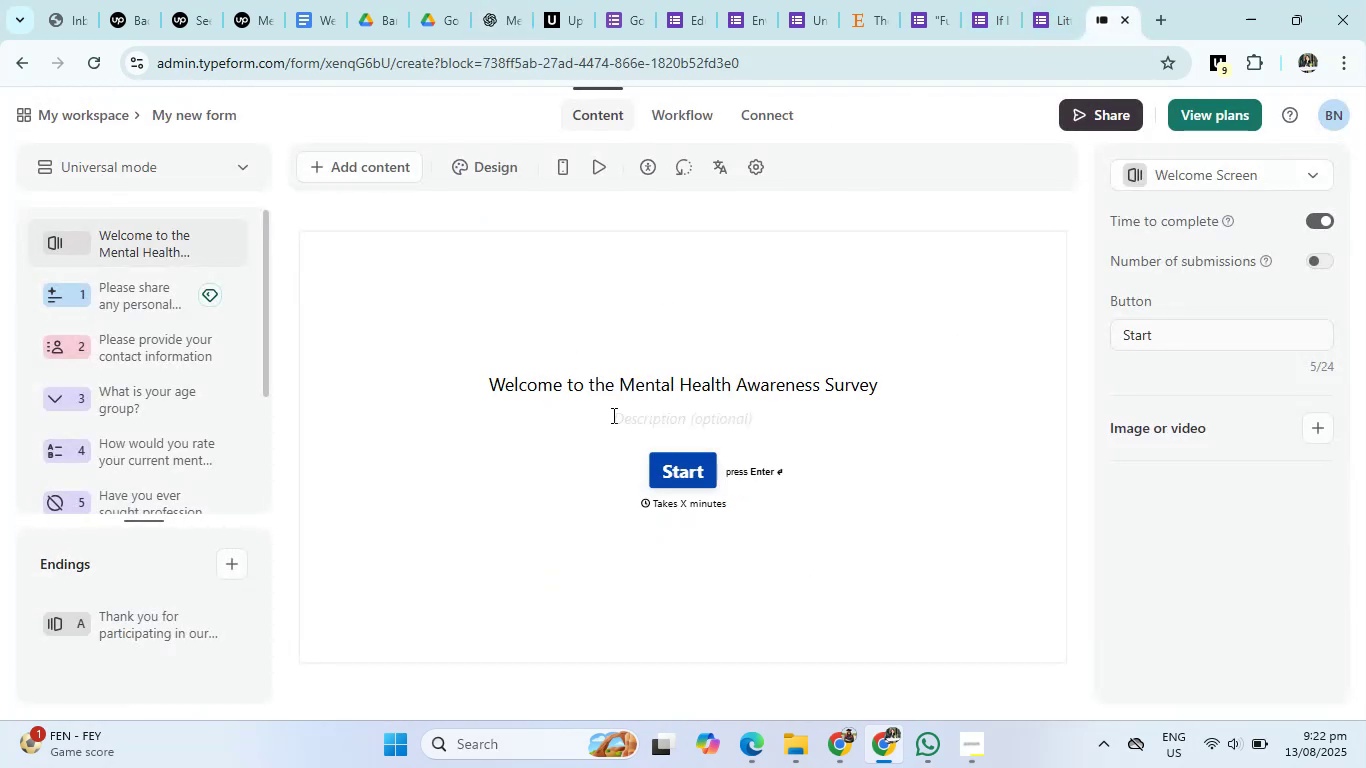 
left_click([636, 416])
 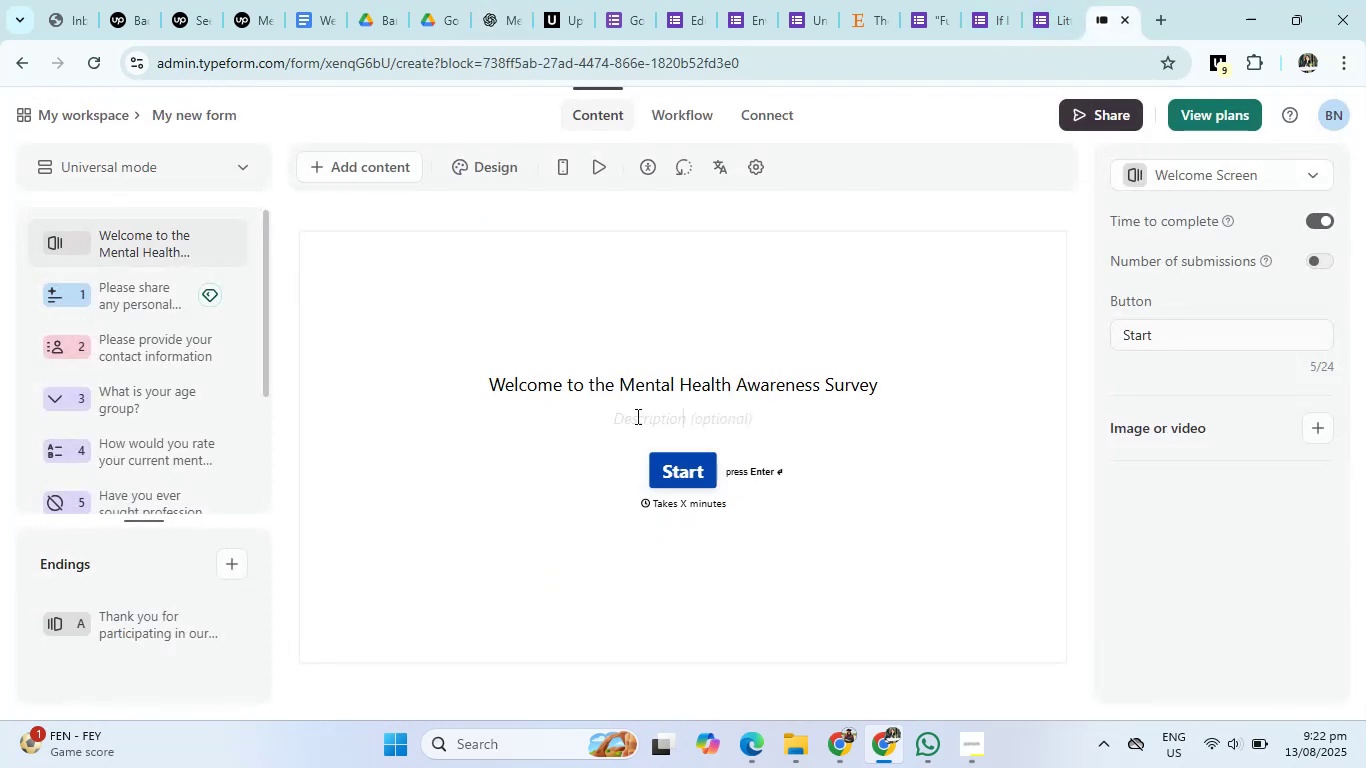 
key(Control+V)
 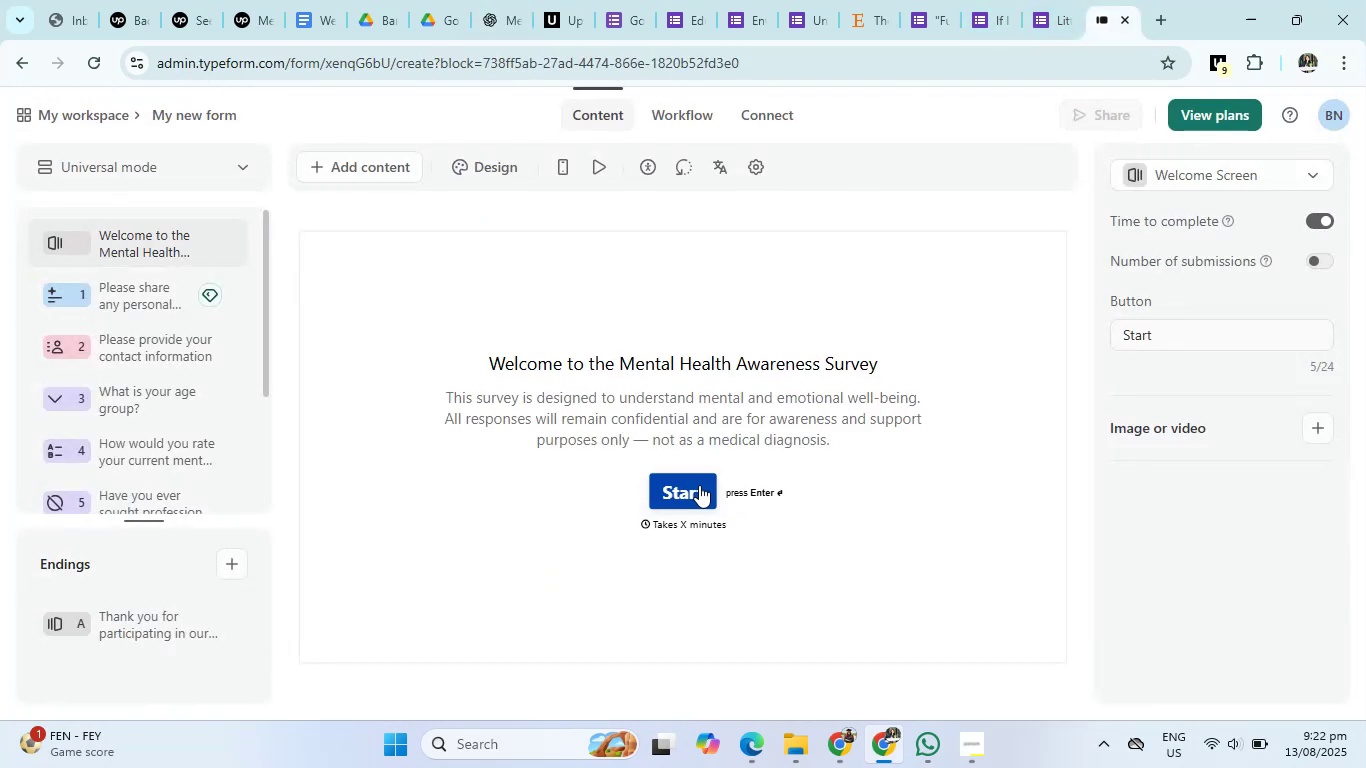 
left_click([699, 488])
 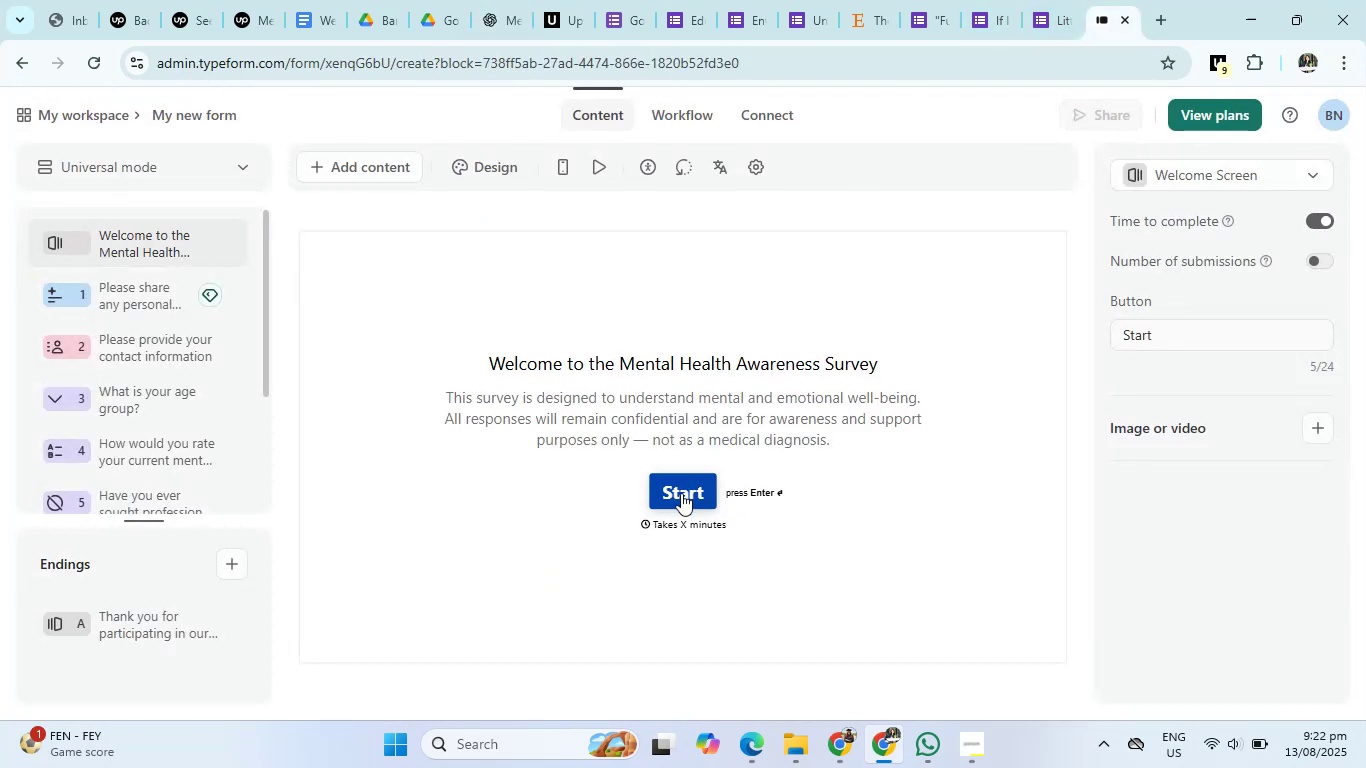 
left_click([122, 301])
 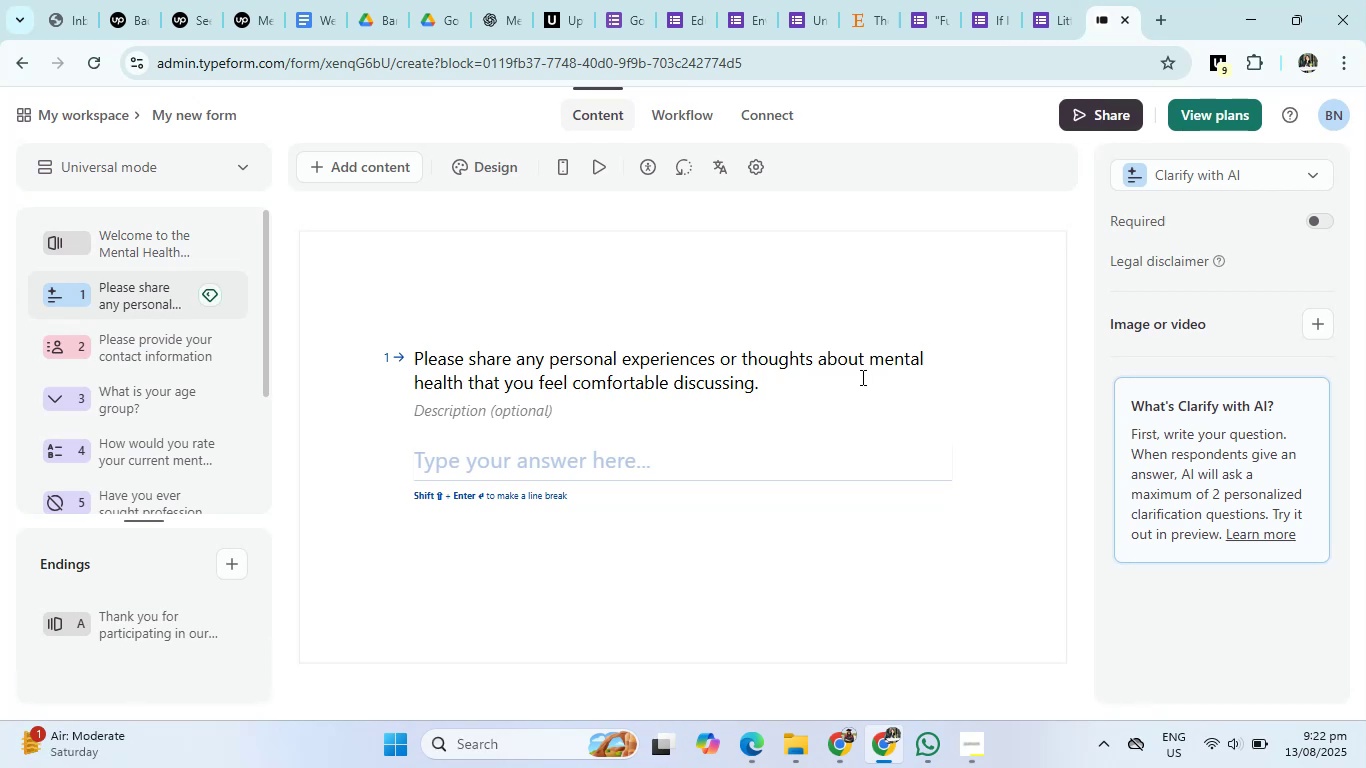 
left_click([104, 364])
 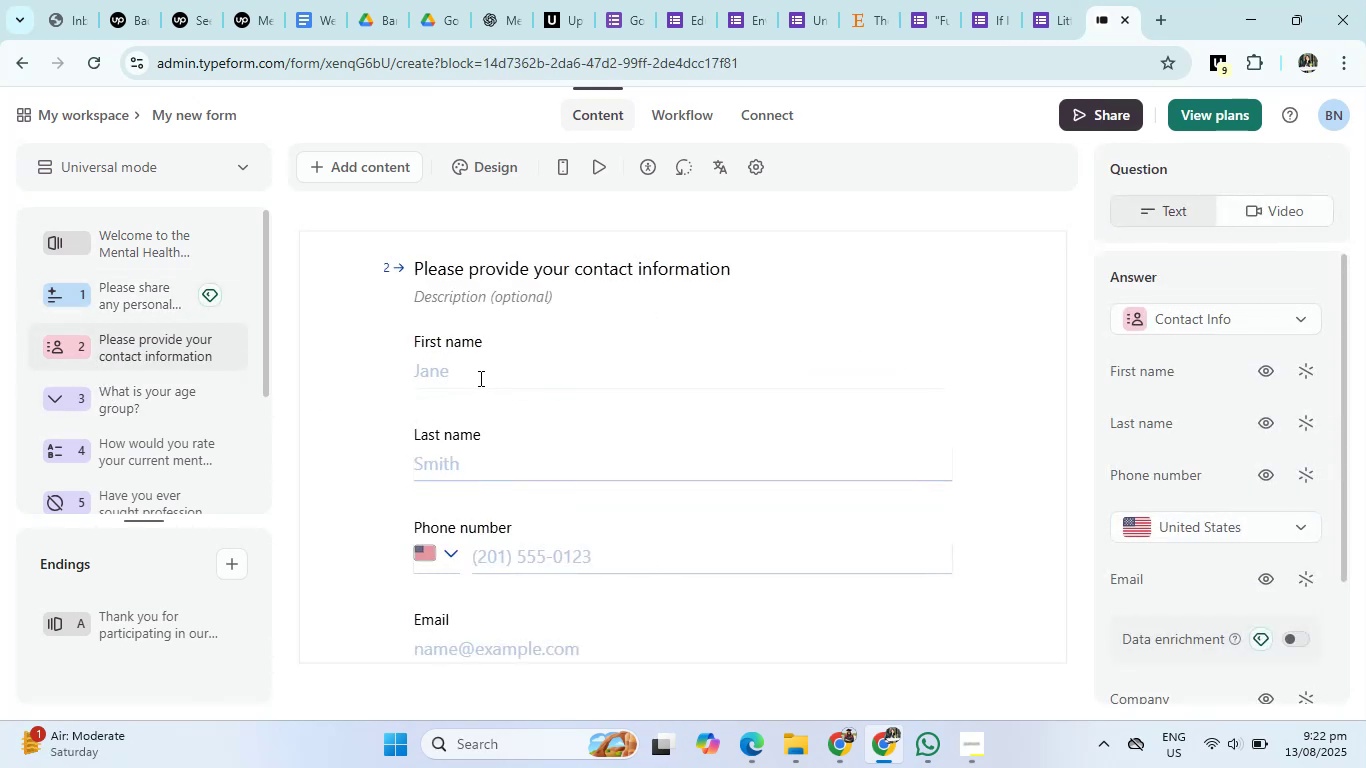 
scroll: coordinate [516, 521], scroll_direction: down, amount: 4.0
 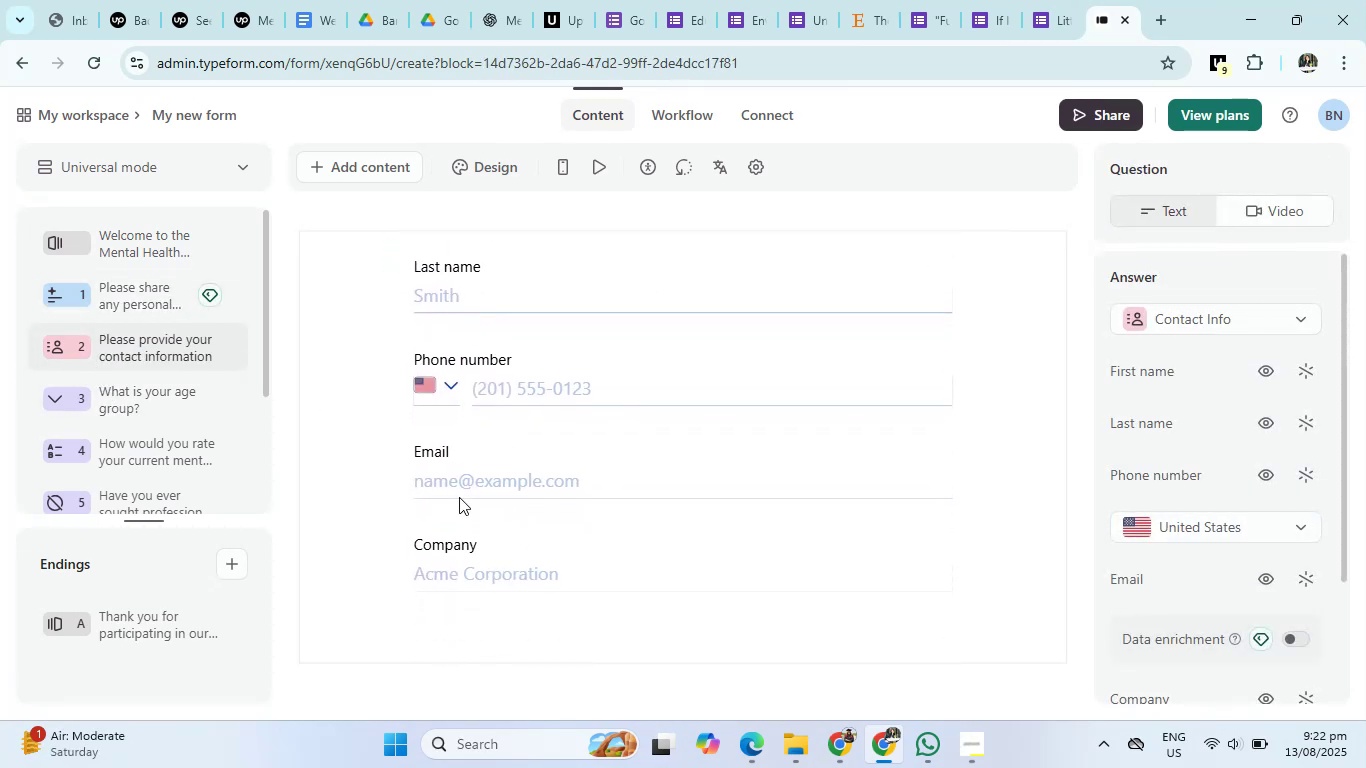 
left_click([456, 486])
 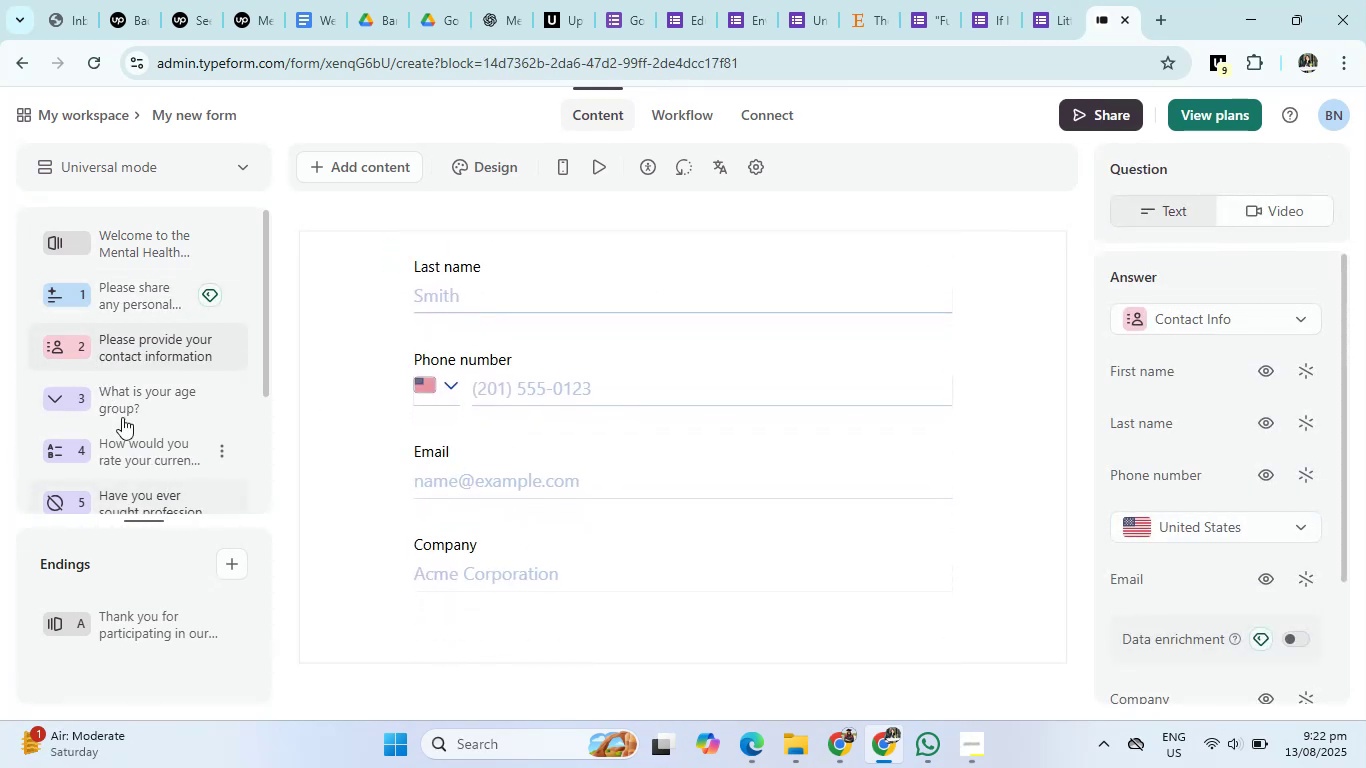 
left_click([120, 385])
 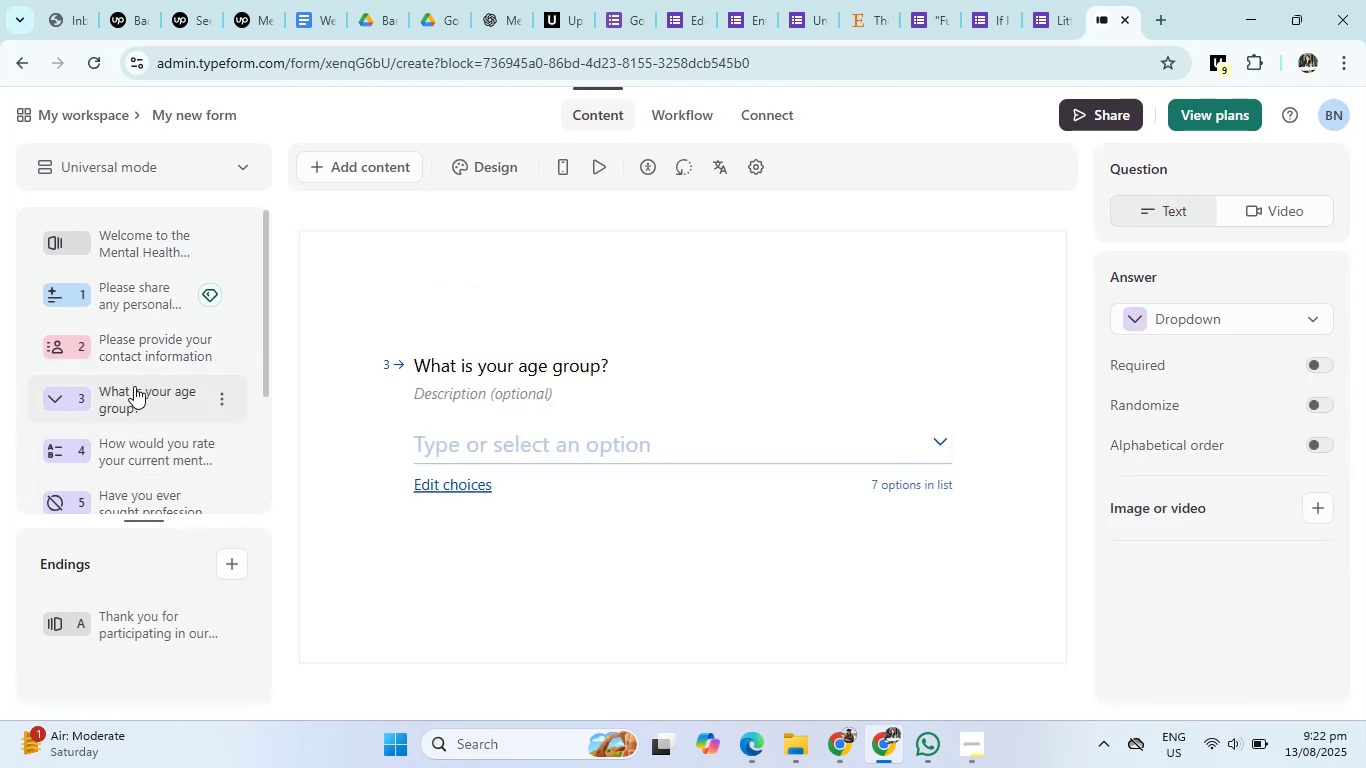 
scroll: coordinate [152, 428], scroll_direction: down, amount: 3.0
 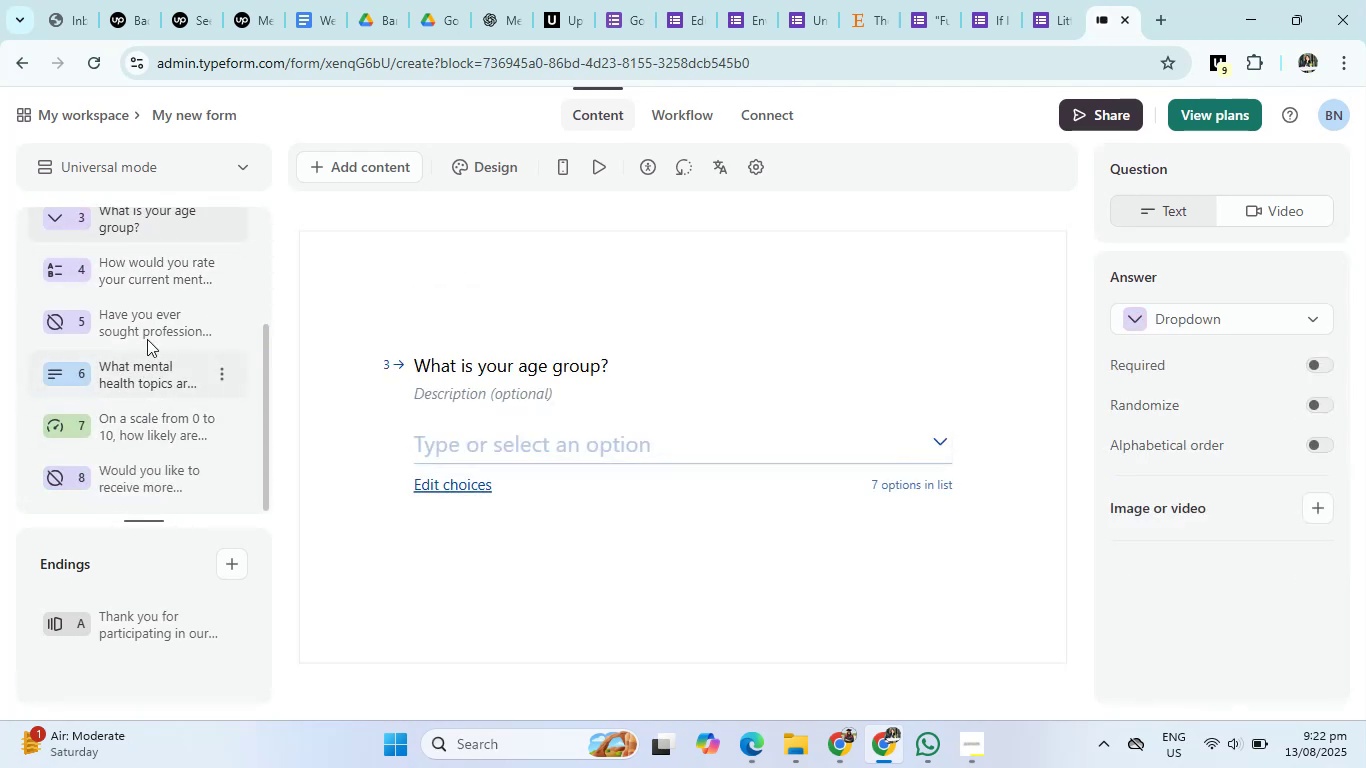 
left_click([146, 289])
 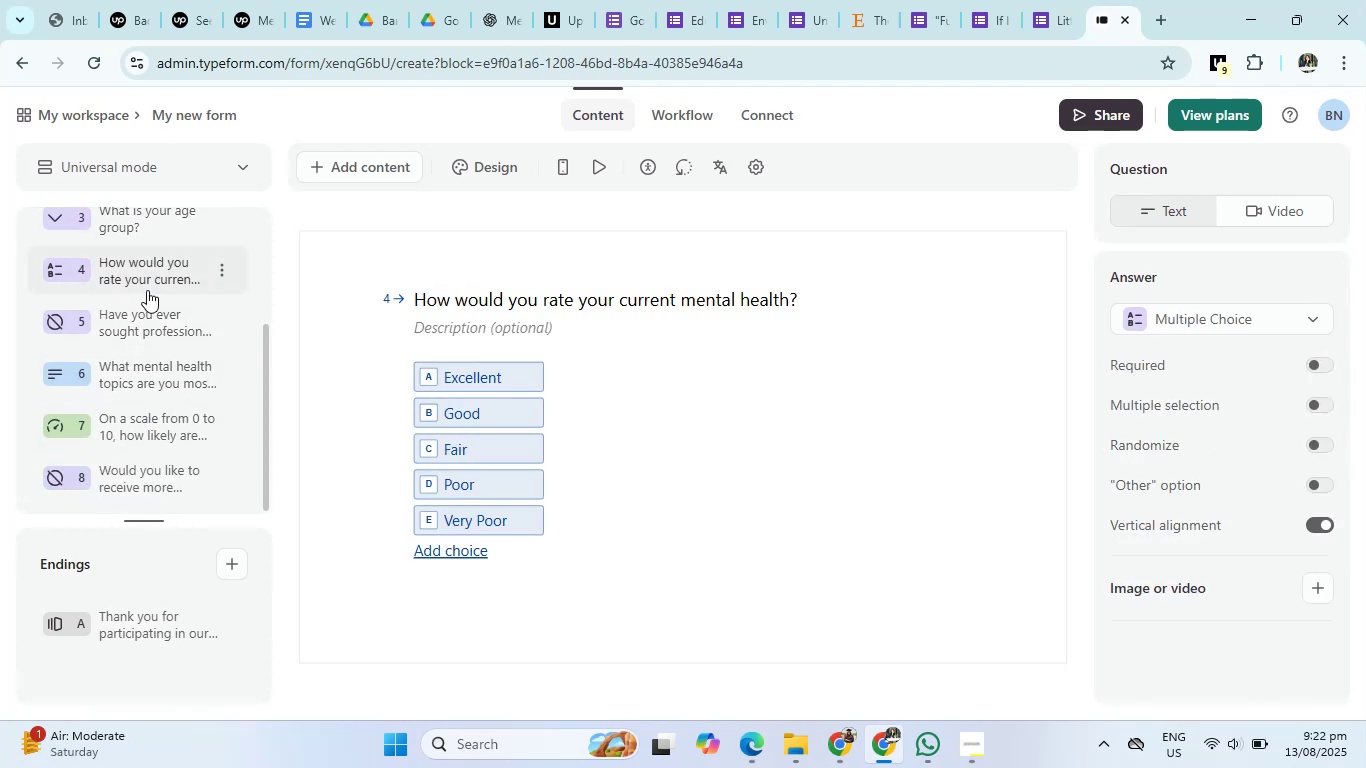 
left_click([146, 320])
 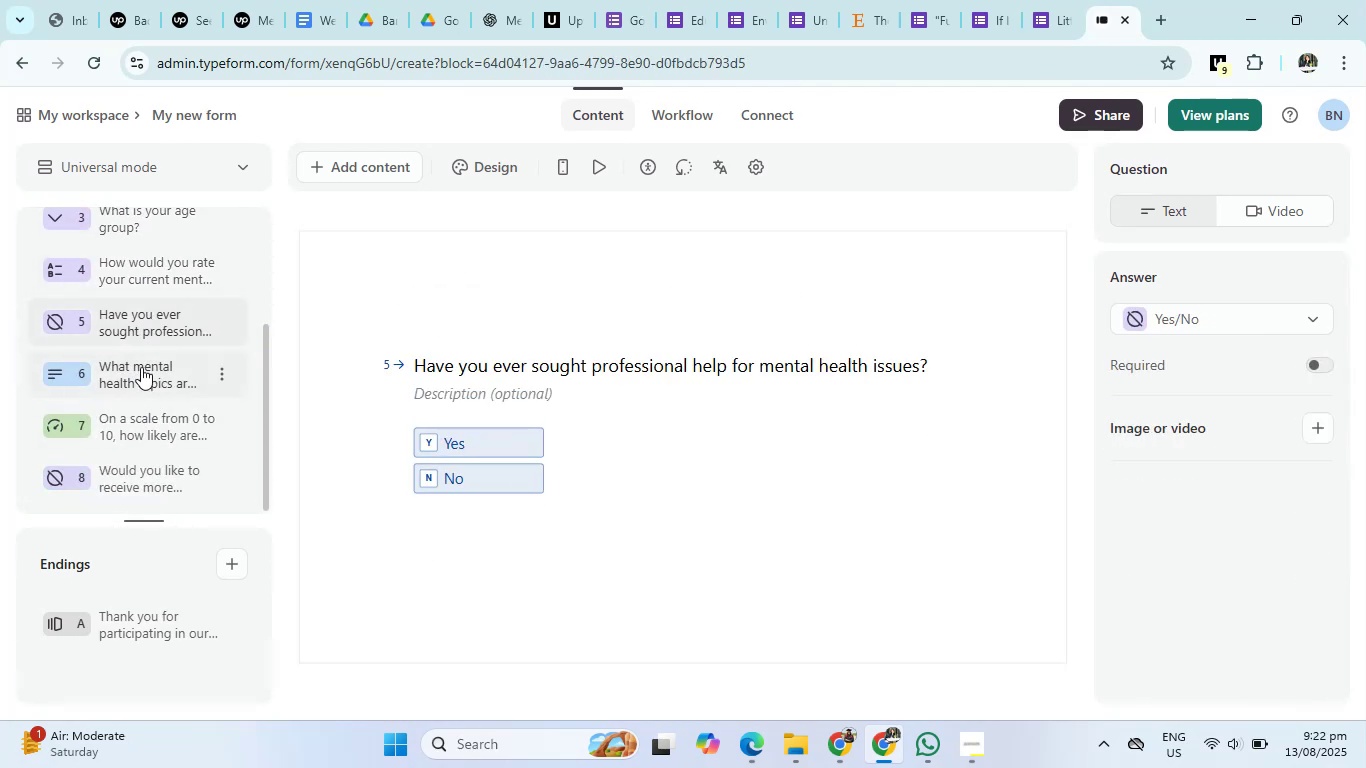 
left_click([141, 367])
 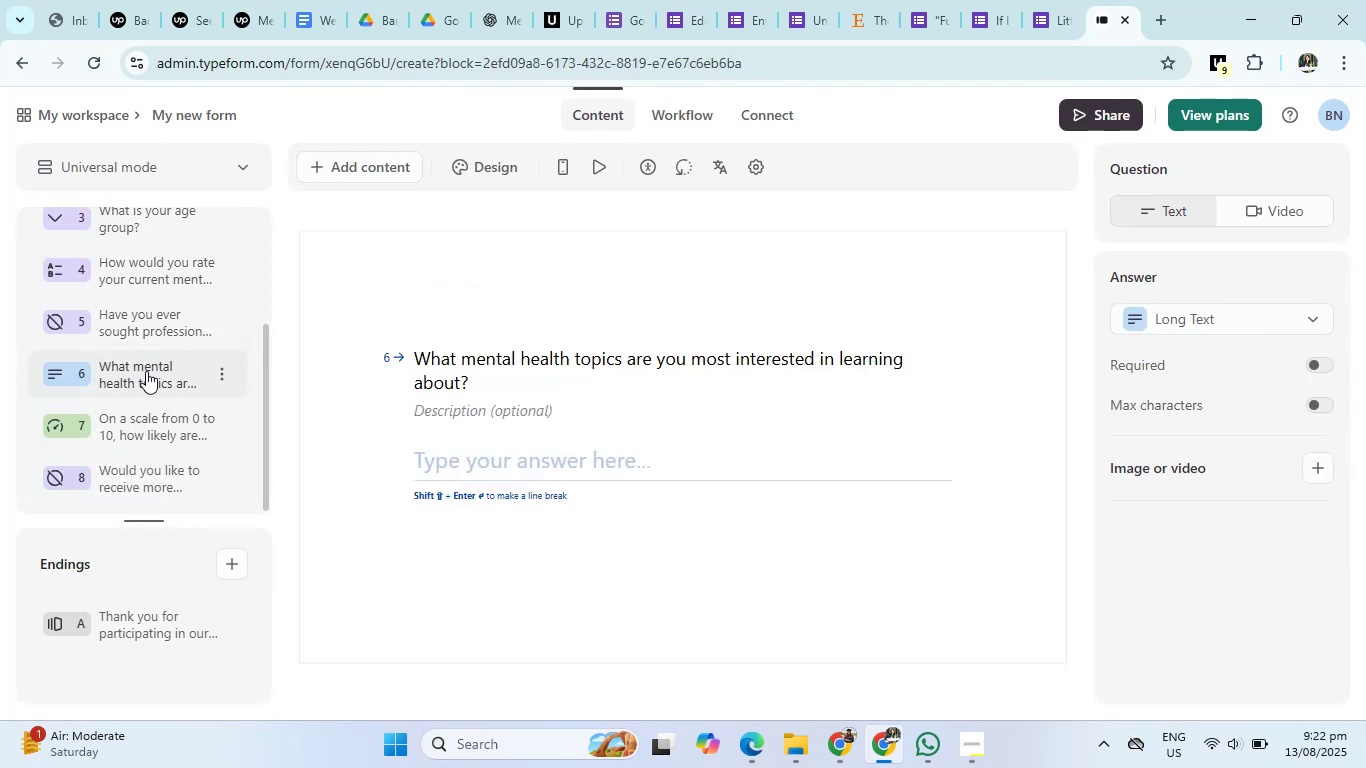 
scroll: coordinate [526, 468], scroll_direction: down, amount: 4.0
 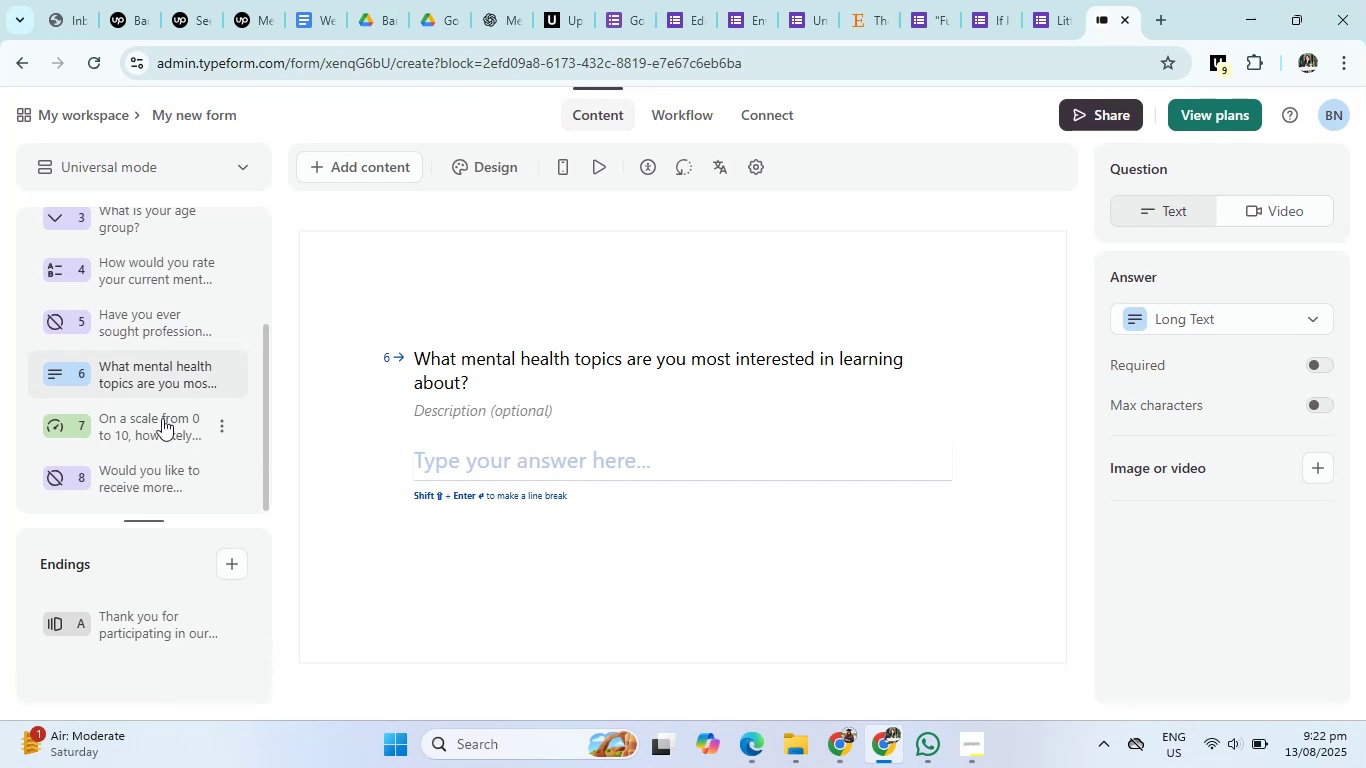 
left_click([141, 408])
 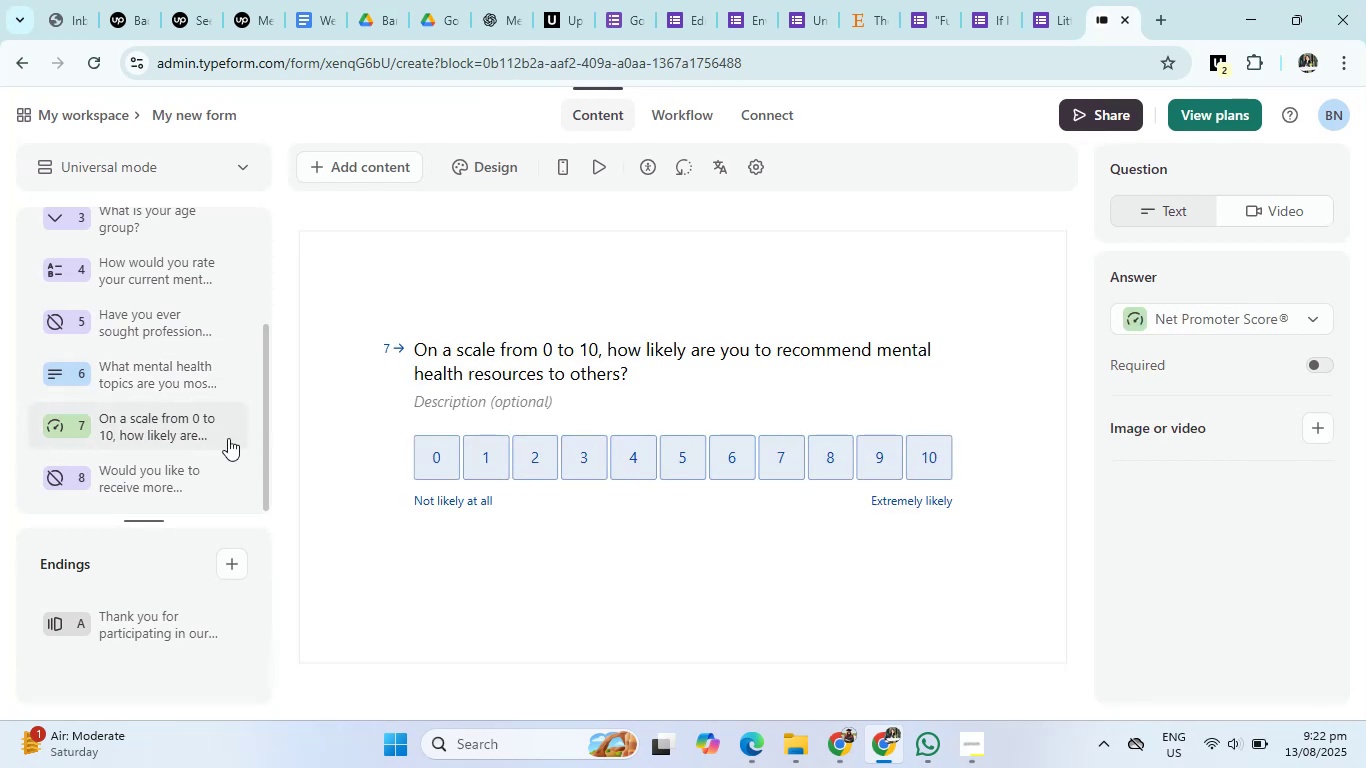 
left_click([123, 460])
 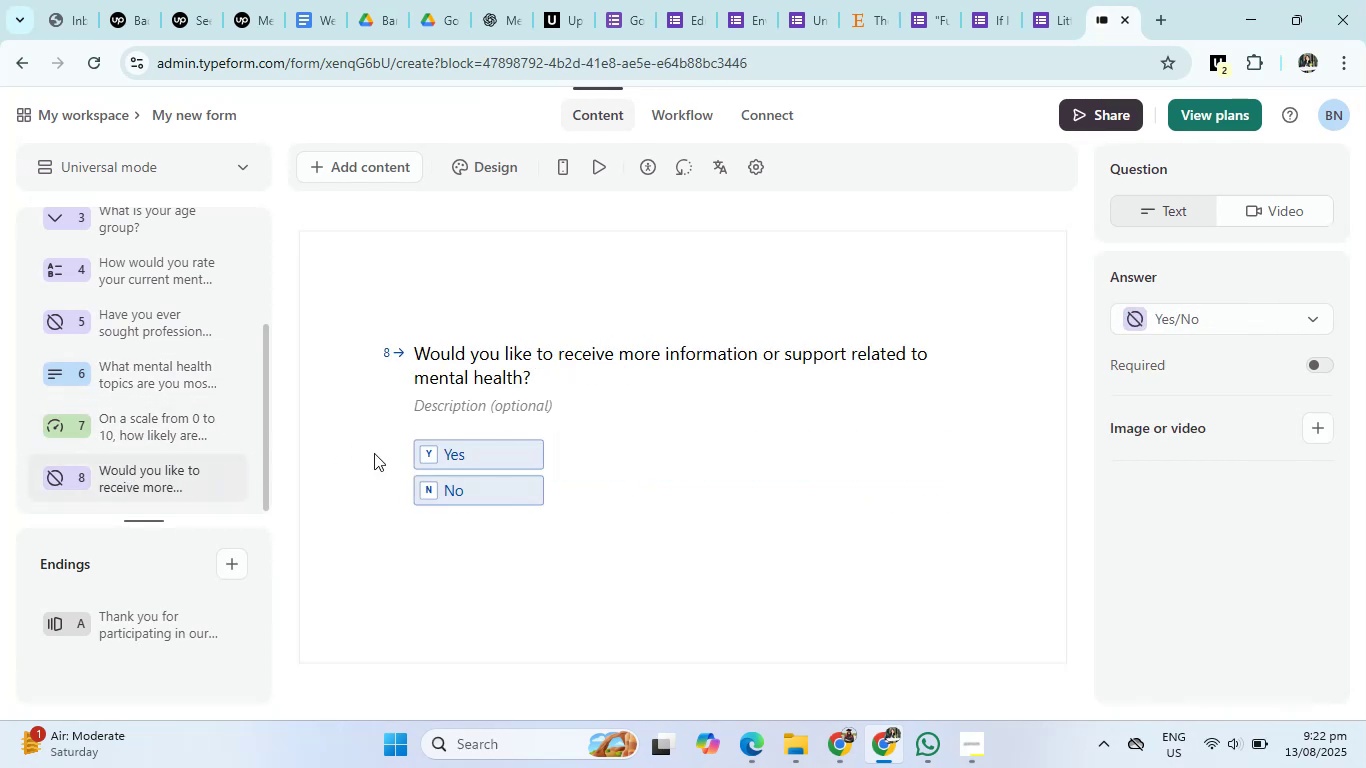 
scroll: coordinate [637, 497], scroll_direction: down, amount: 3.0
 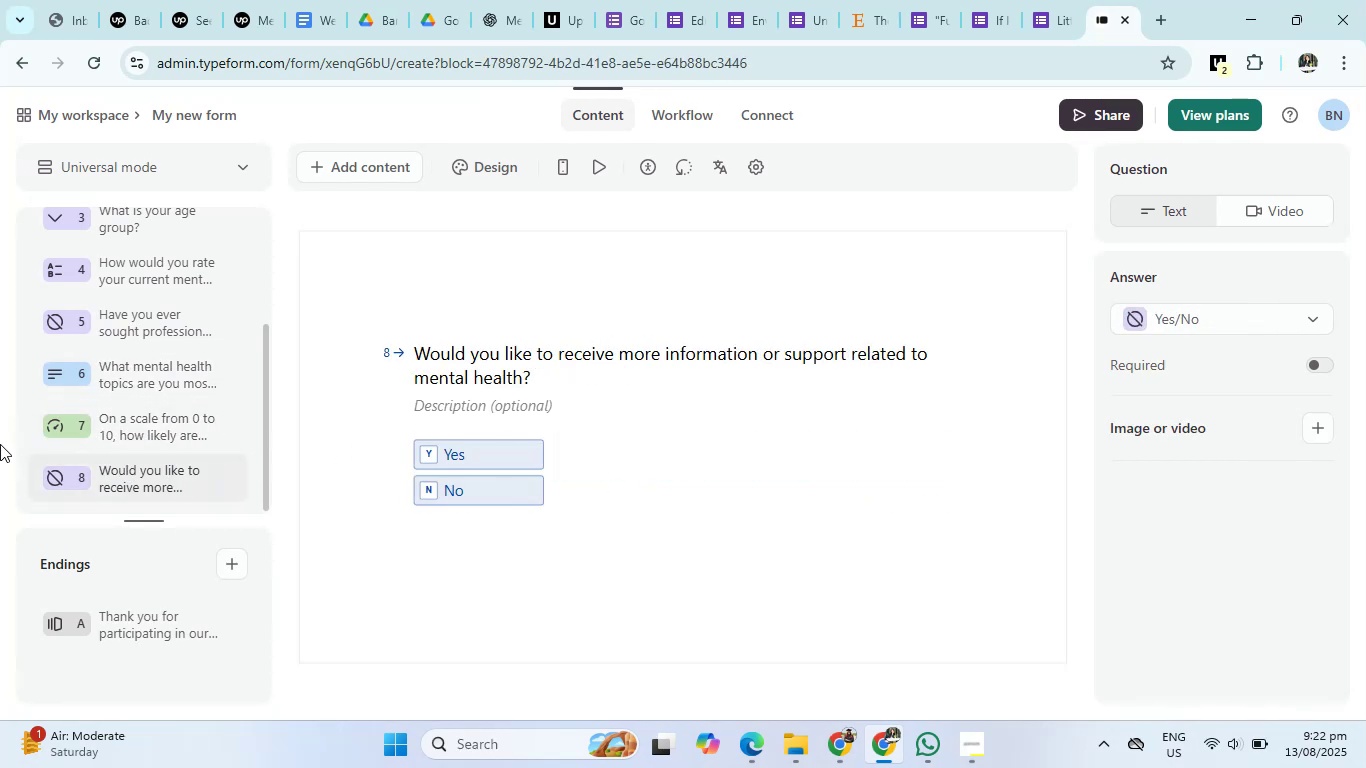 
scroll: coordinate [154, 450], scroll_direction: up, amount: 8.0
 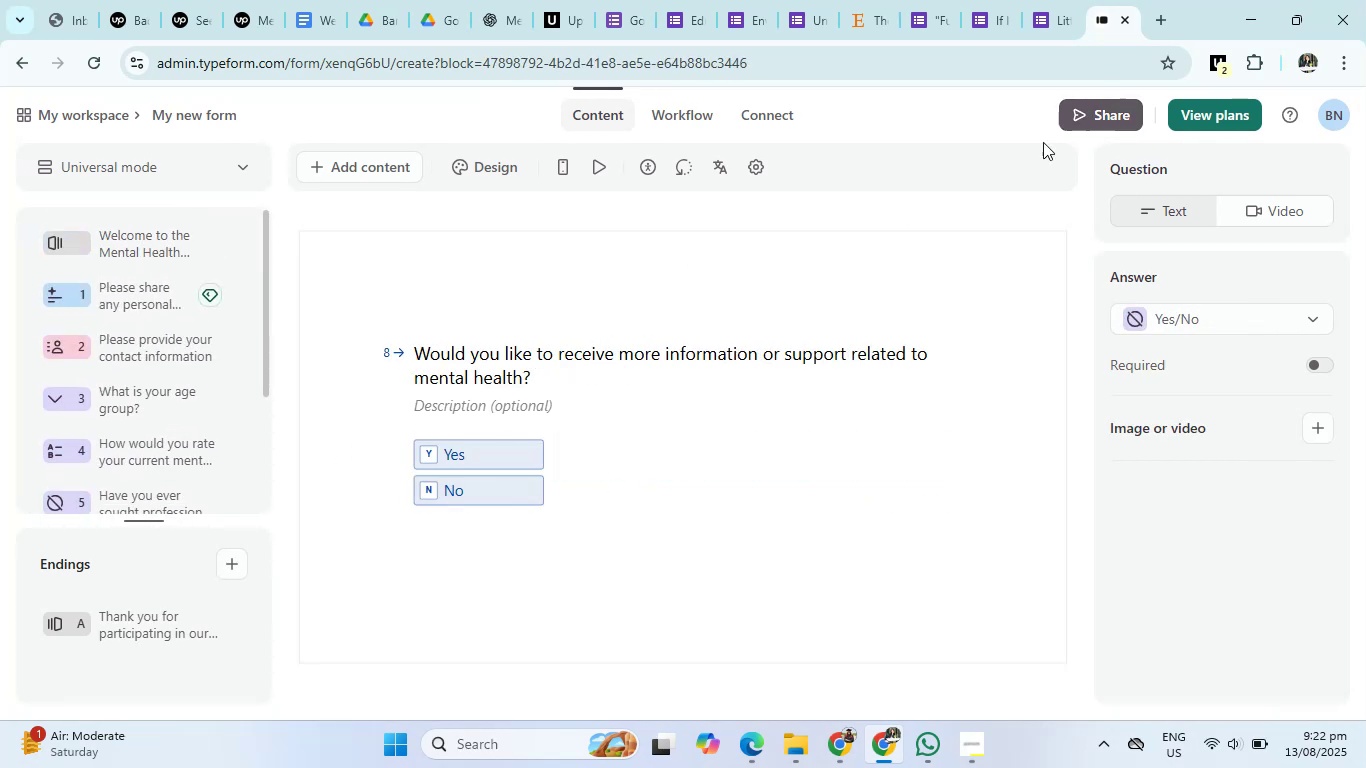 
left_click([877, 300])
 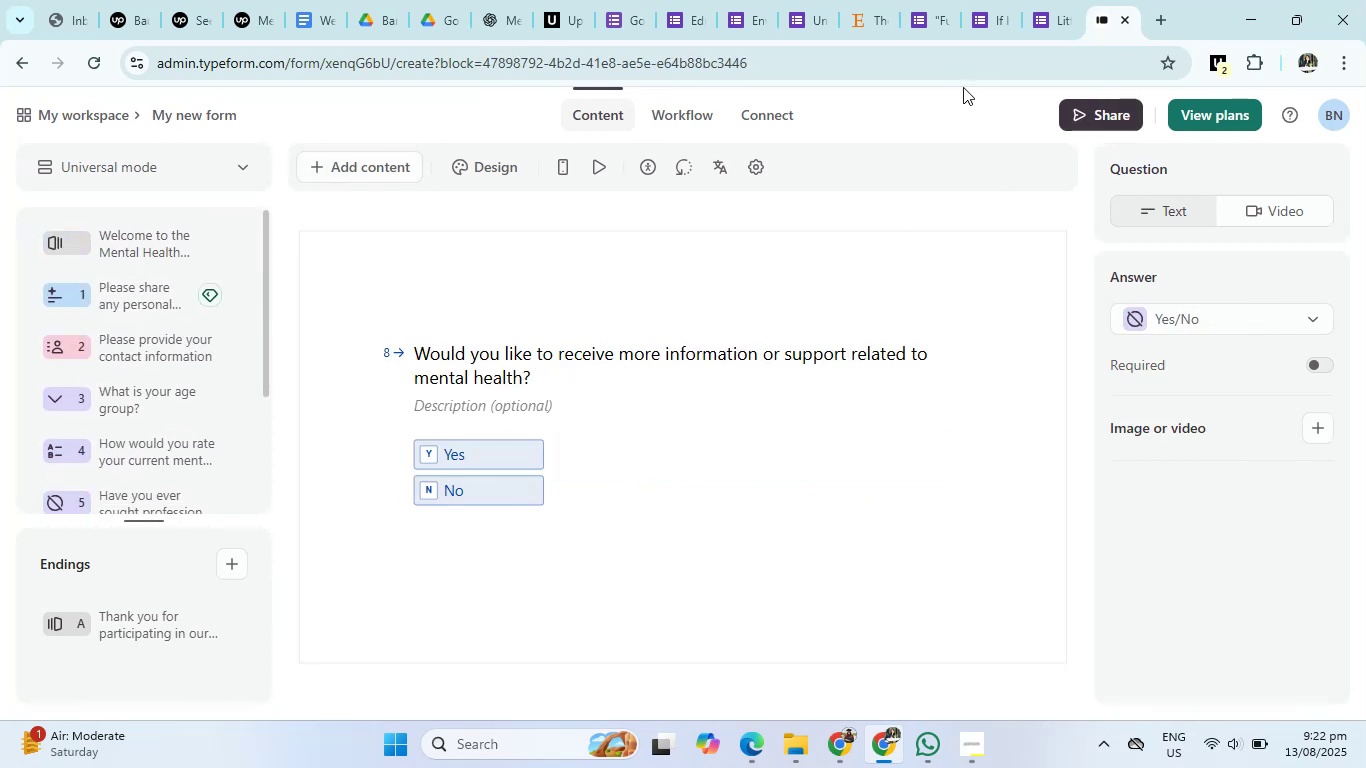 
left_click([1078, 117])
 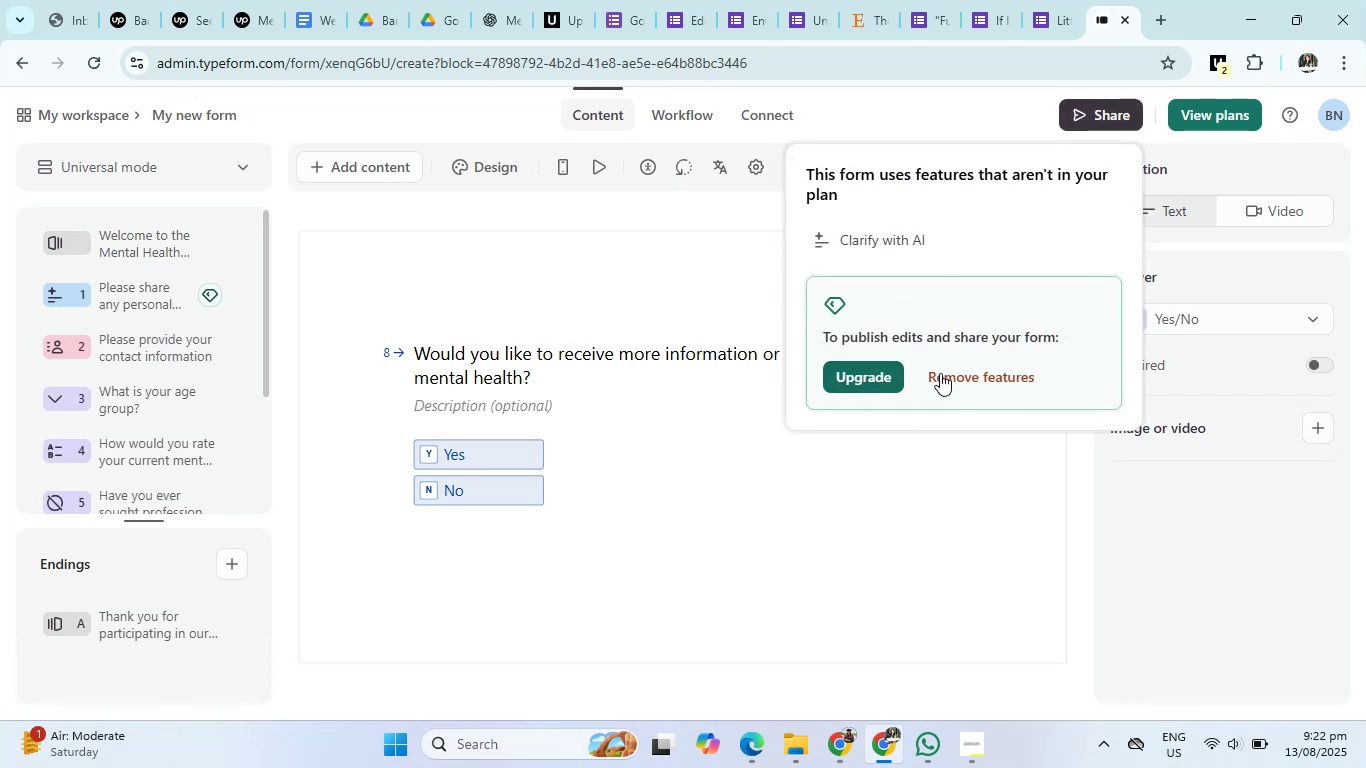 
left_click([978, 376])
 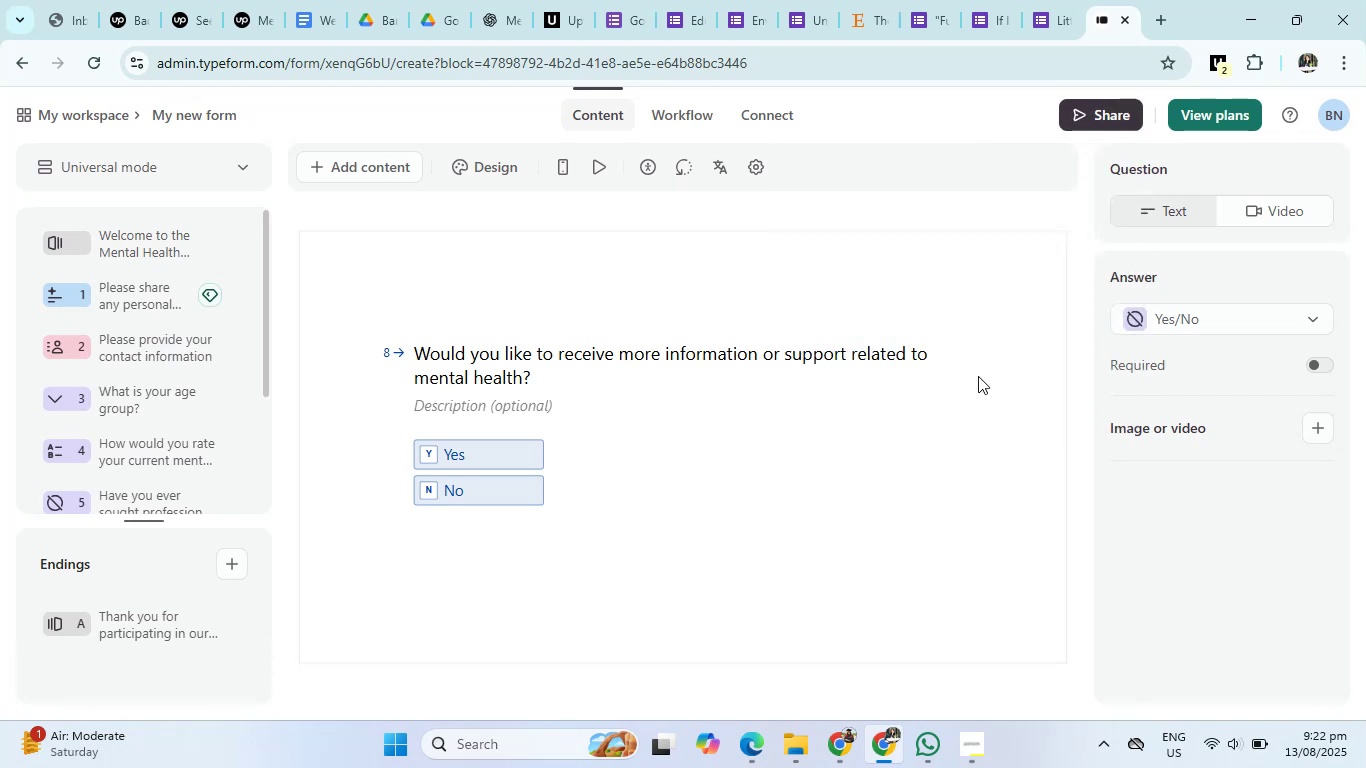 
left_click([1089, 120])
 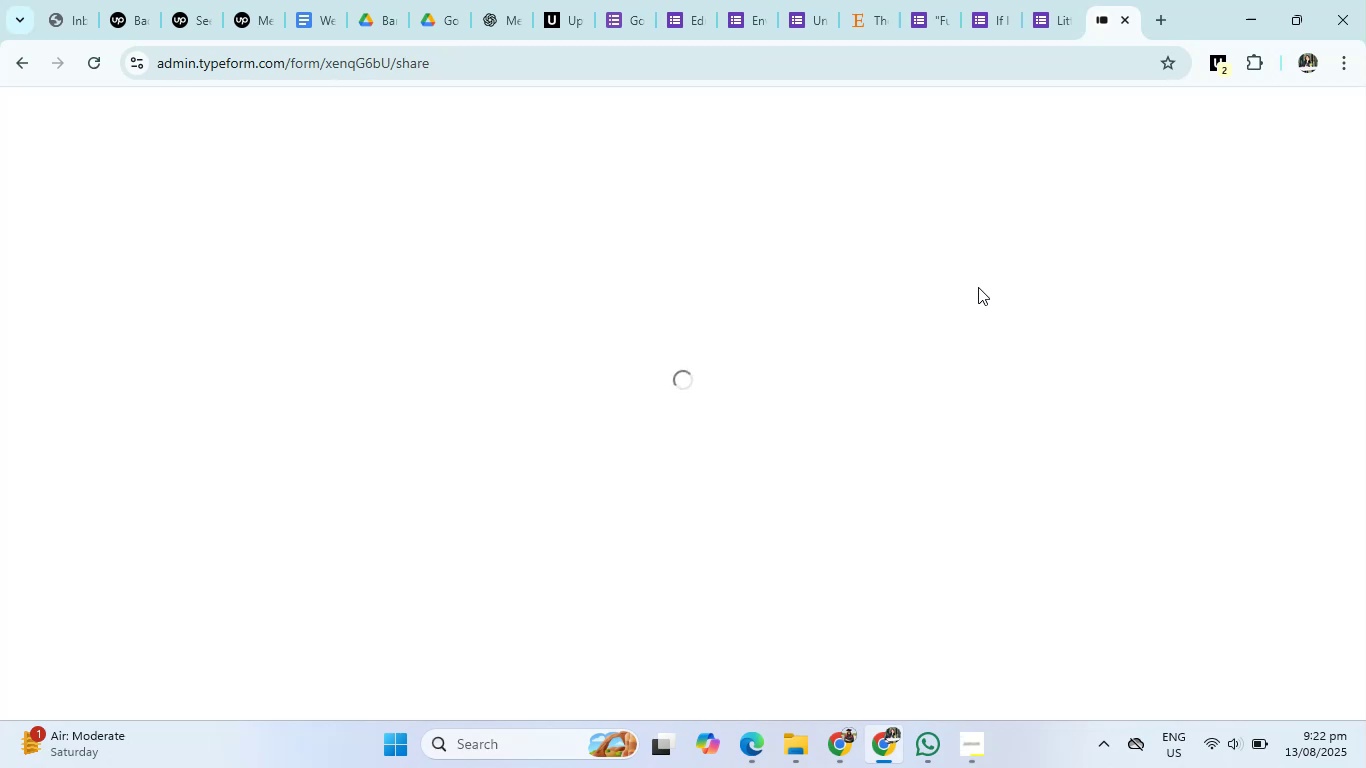 
wait(13.19)
 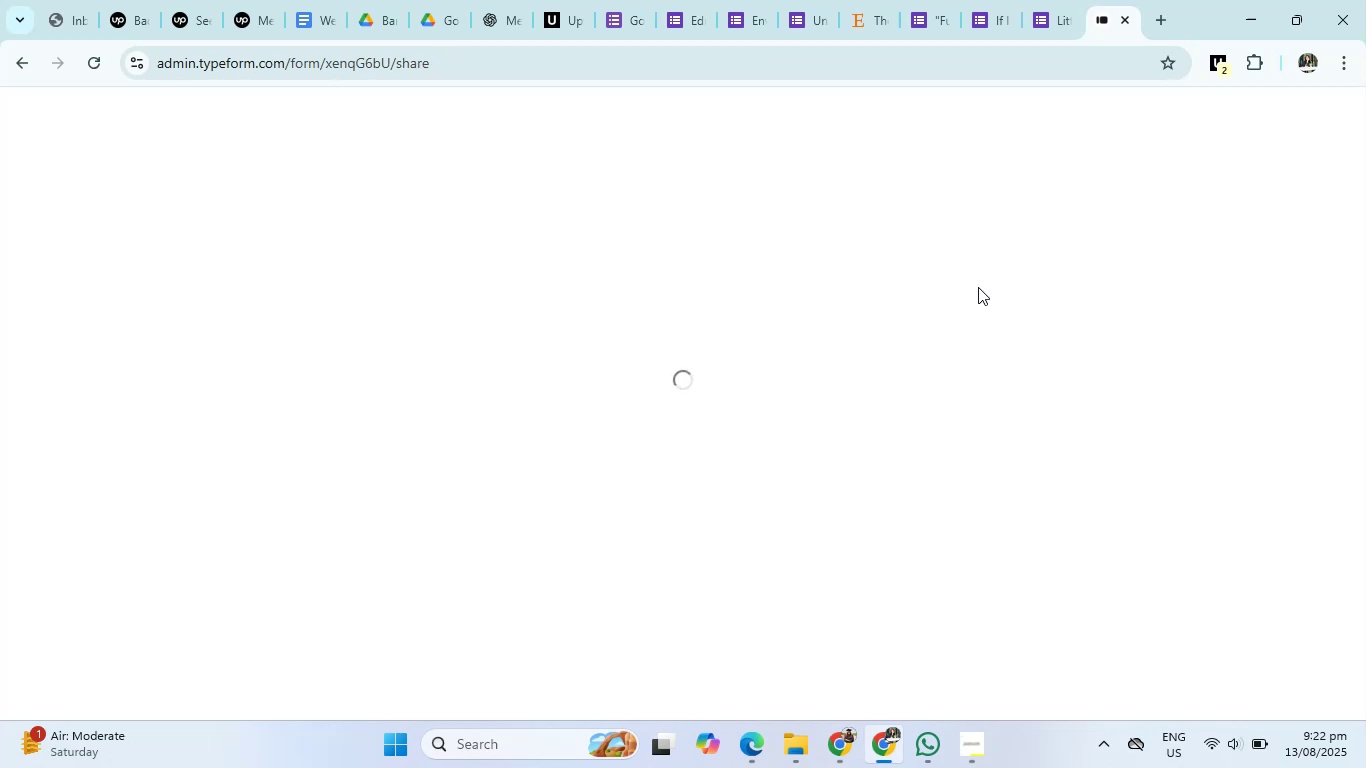 
left_click([425, 328])
 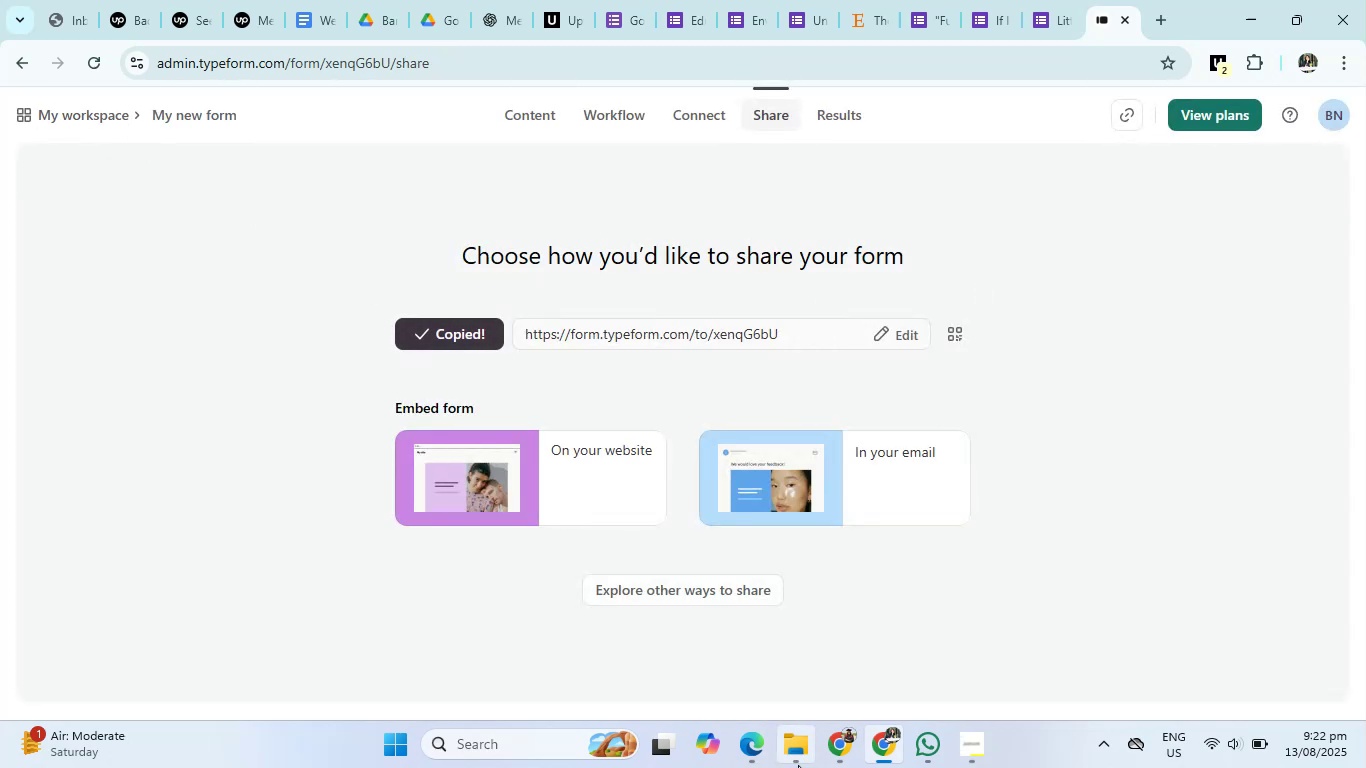 
left_click([831, 752])
 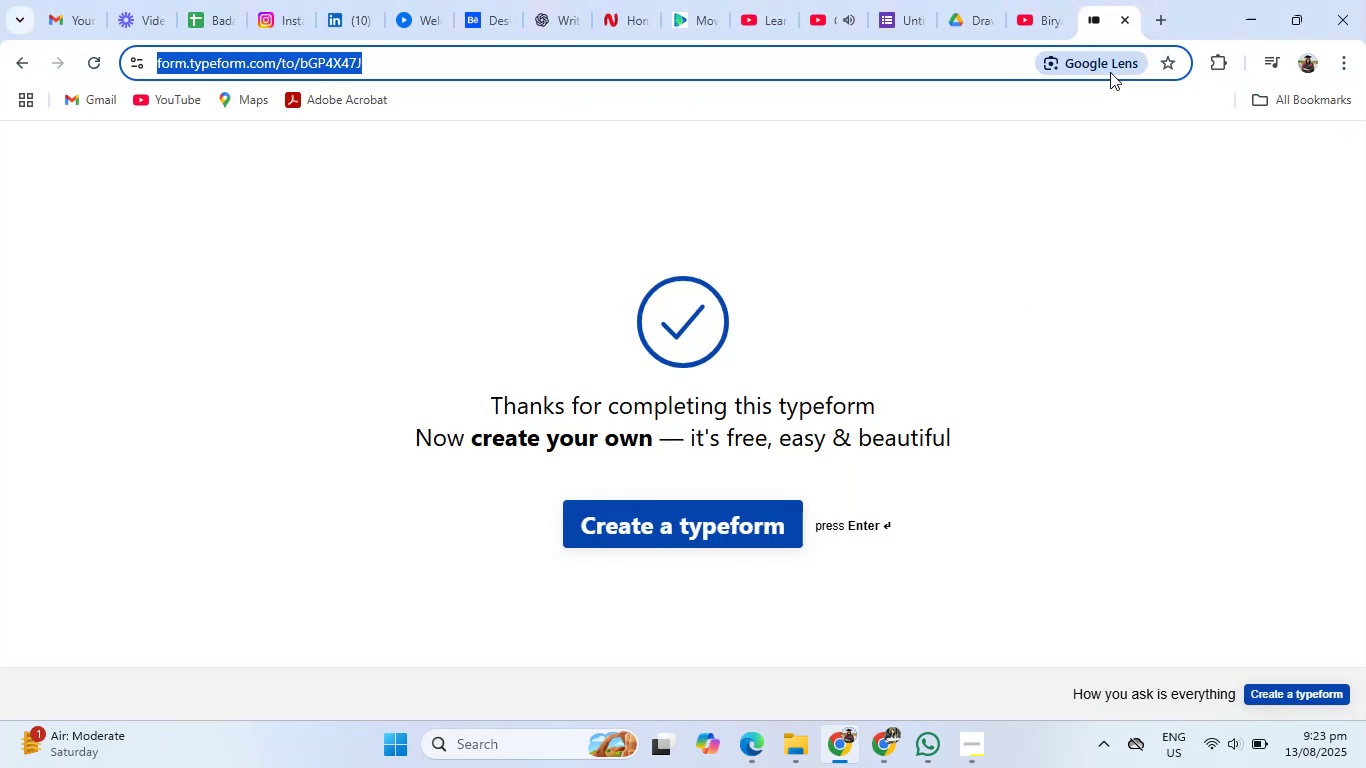 
key(Backspace)
 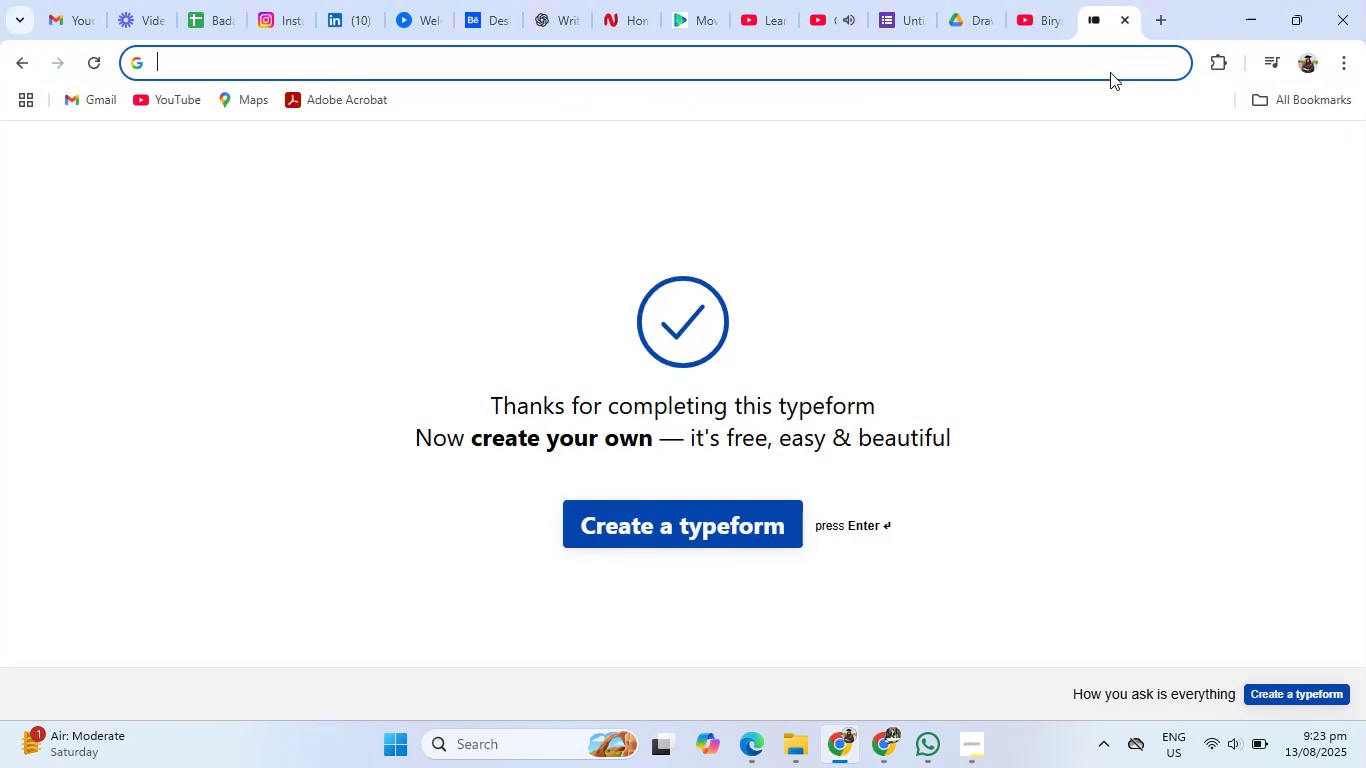 
key(Control+ControlLeft)
 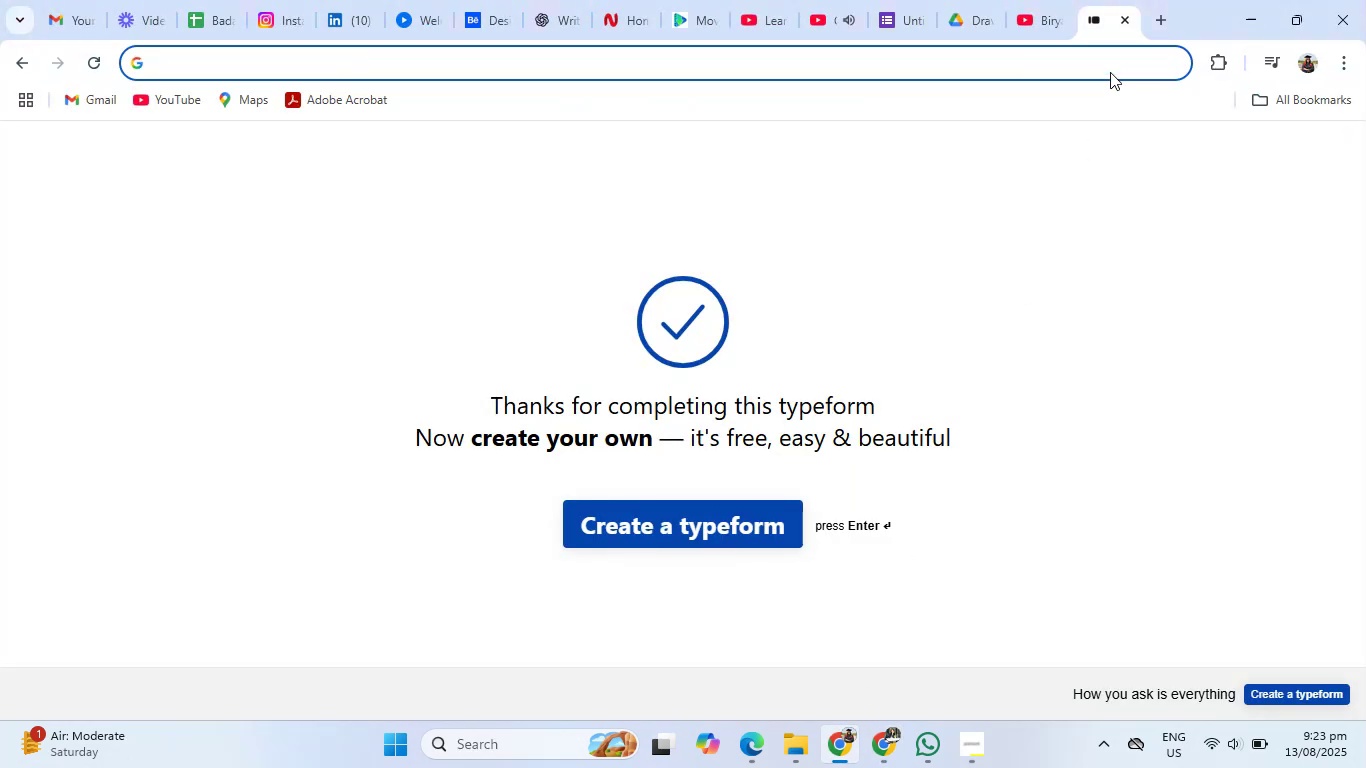 
key(Control+V)
 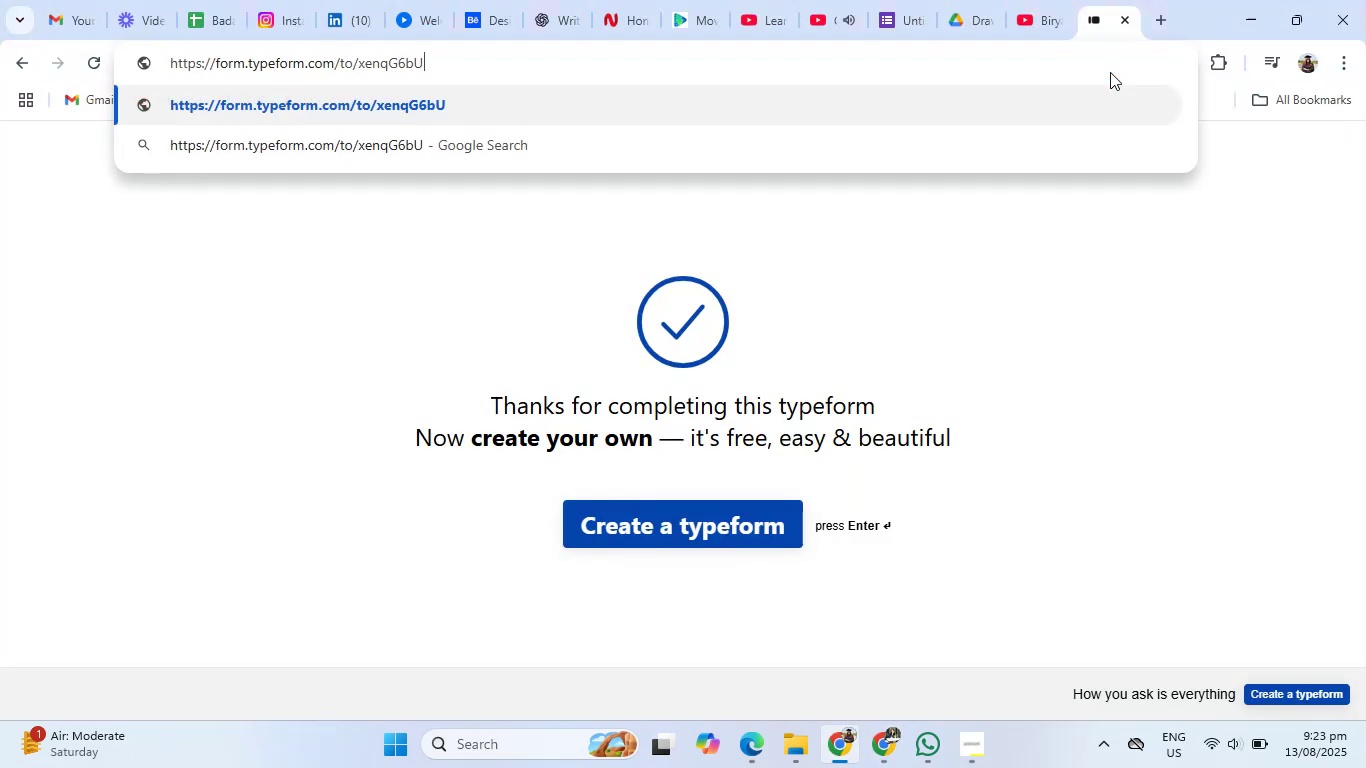 
key(Enter)
 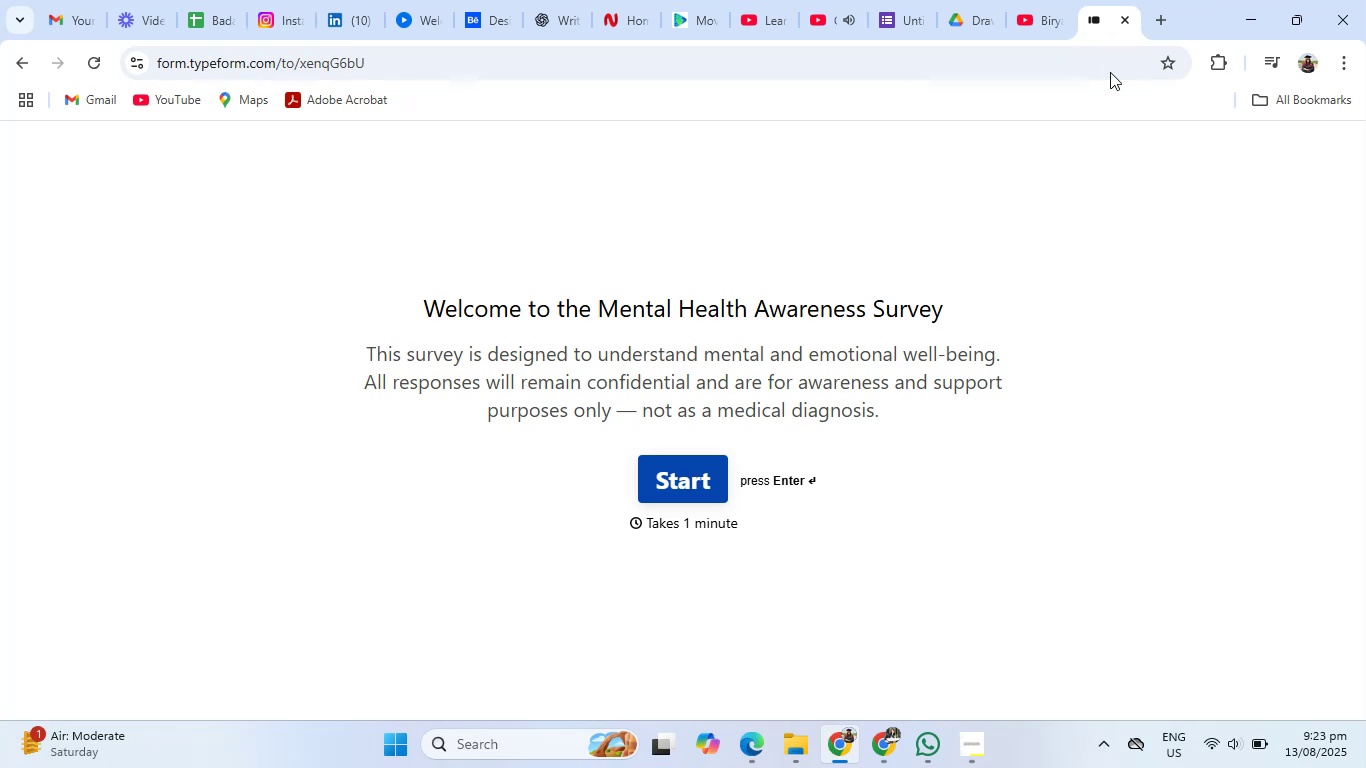 
wait(16.15)
 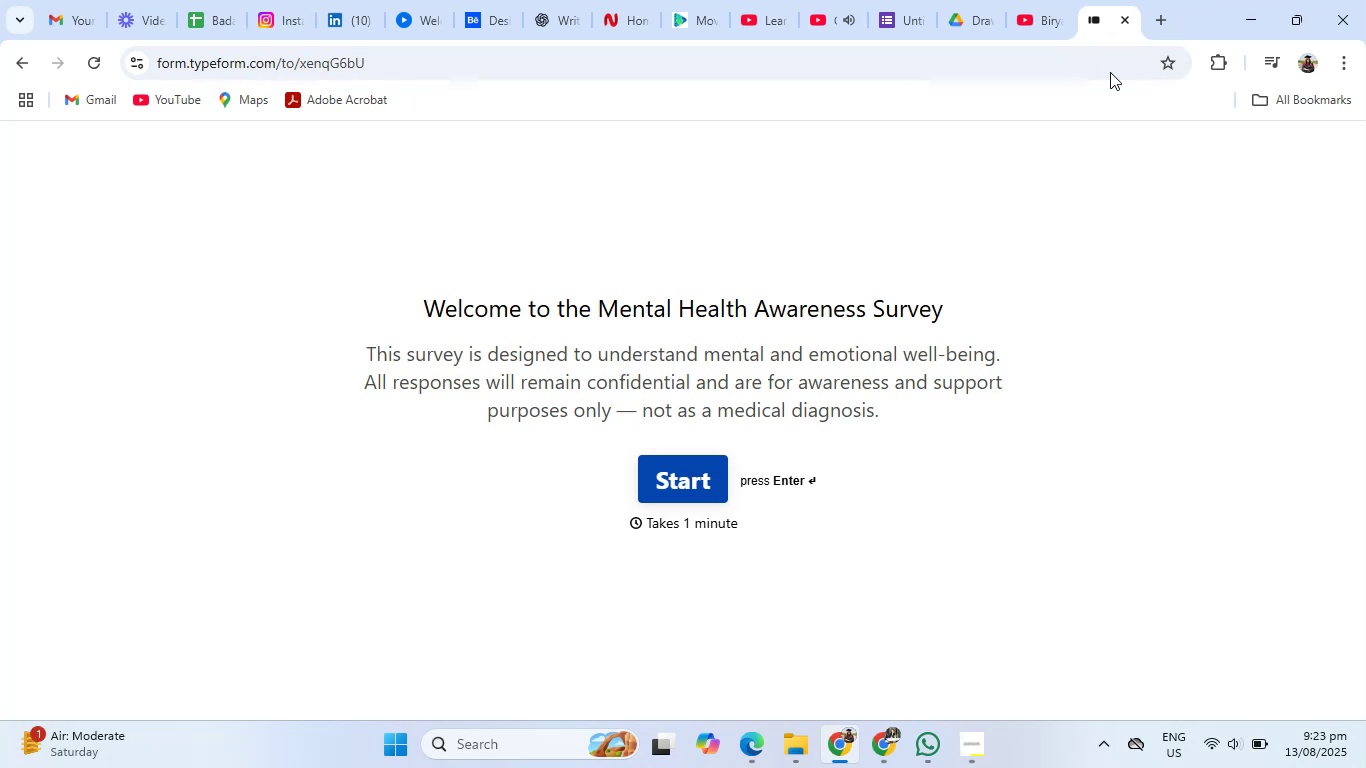 
left_click([691, 483])
 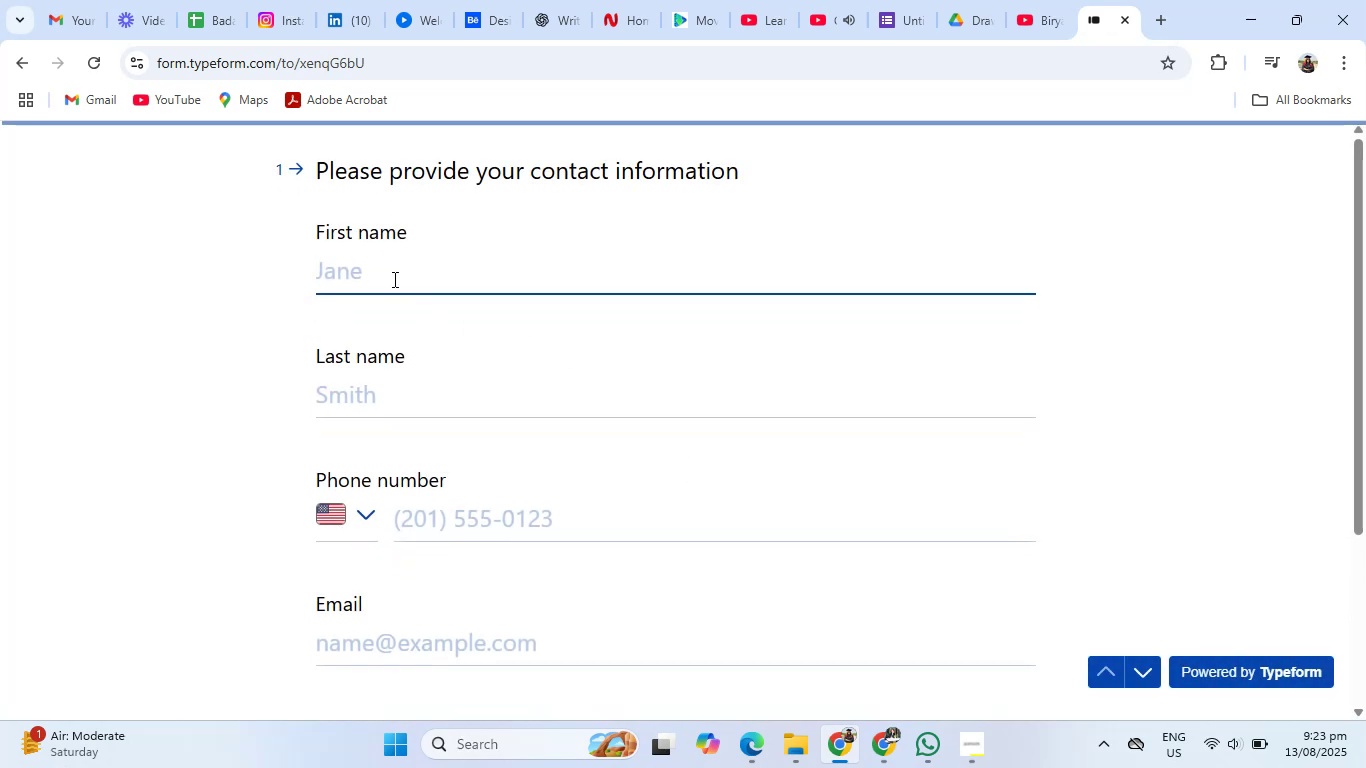 
type(Jane)
 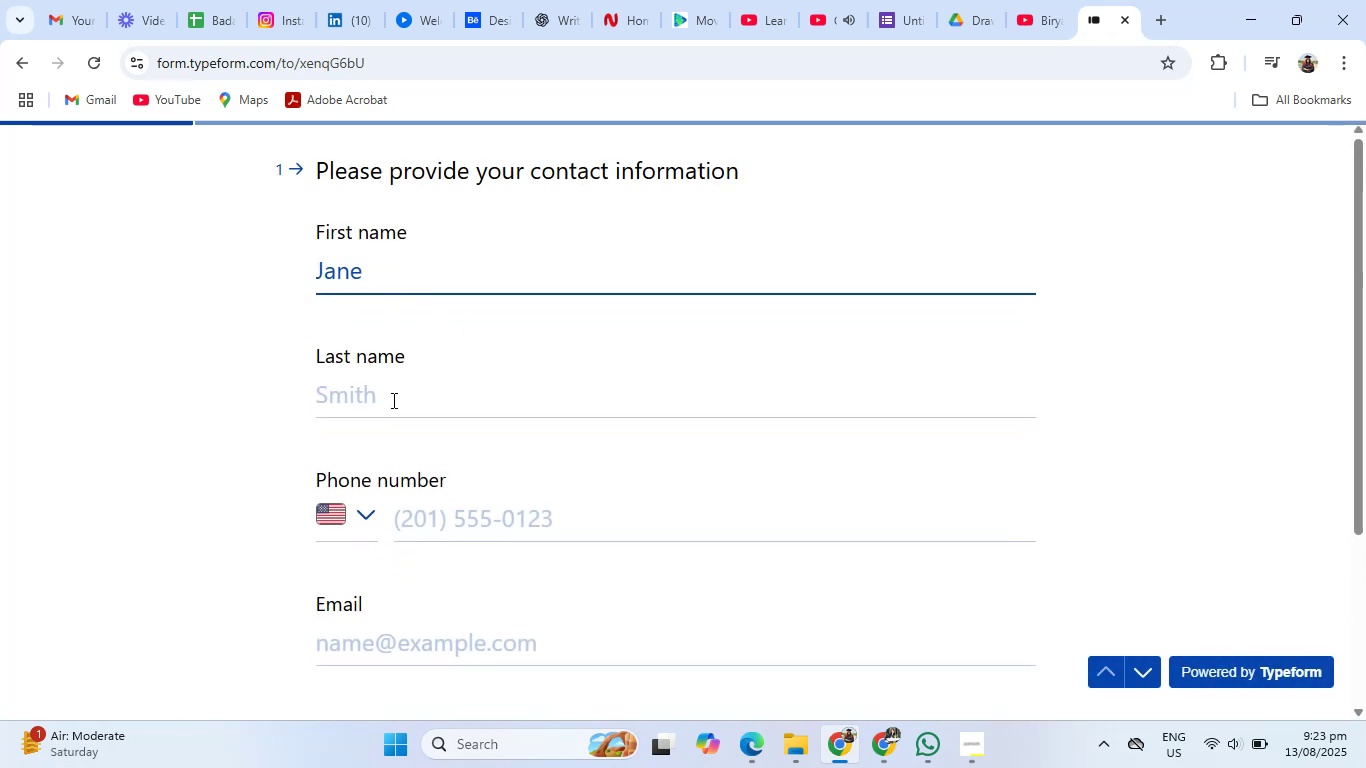 
left_click([391, 400])
 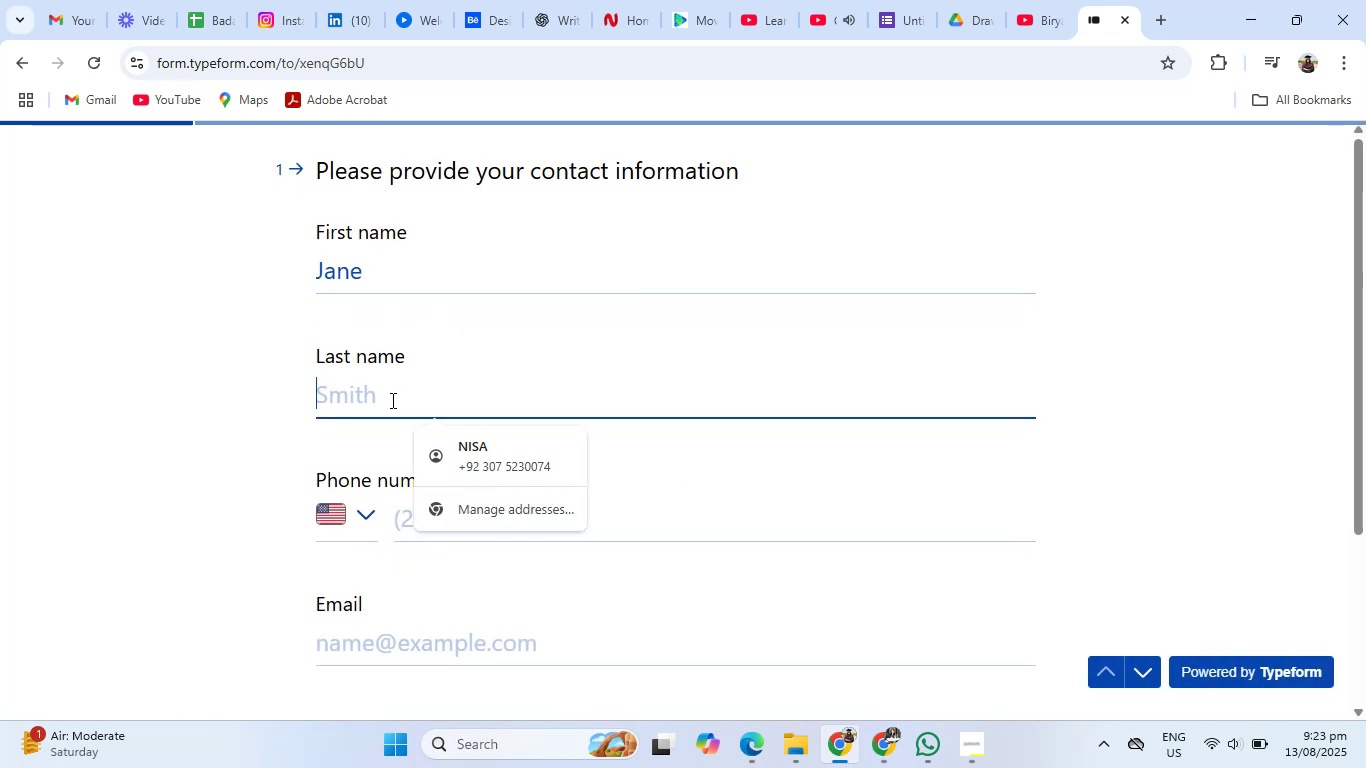 
type(Smith)
 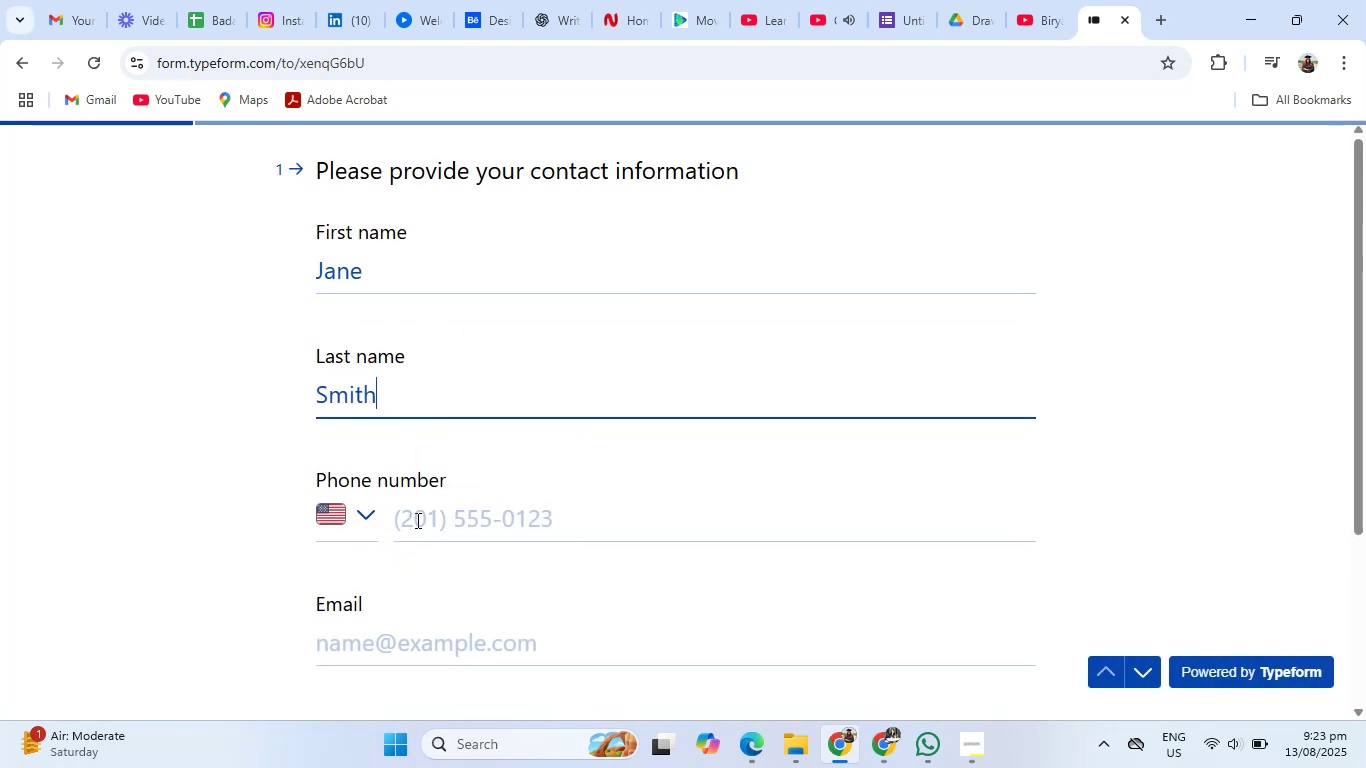 
left_click([416, 520])
 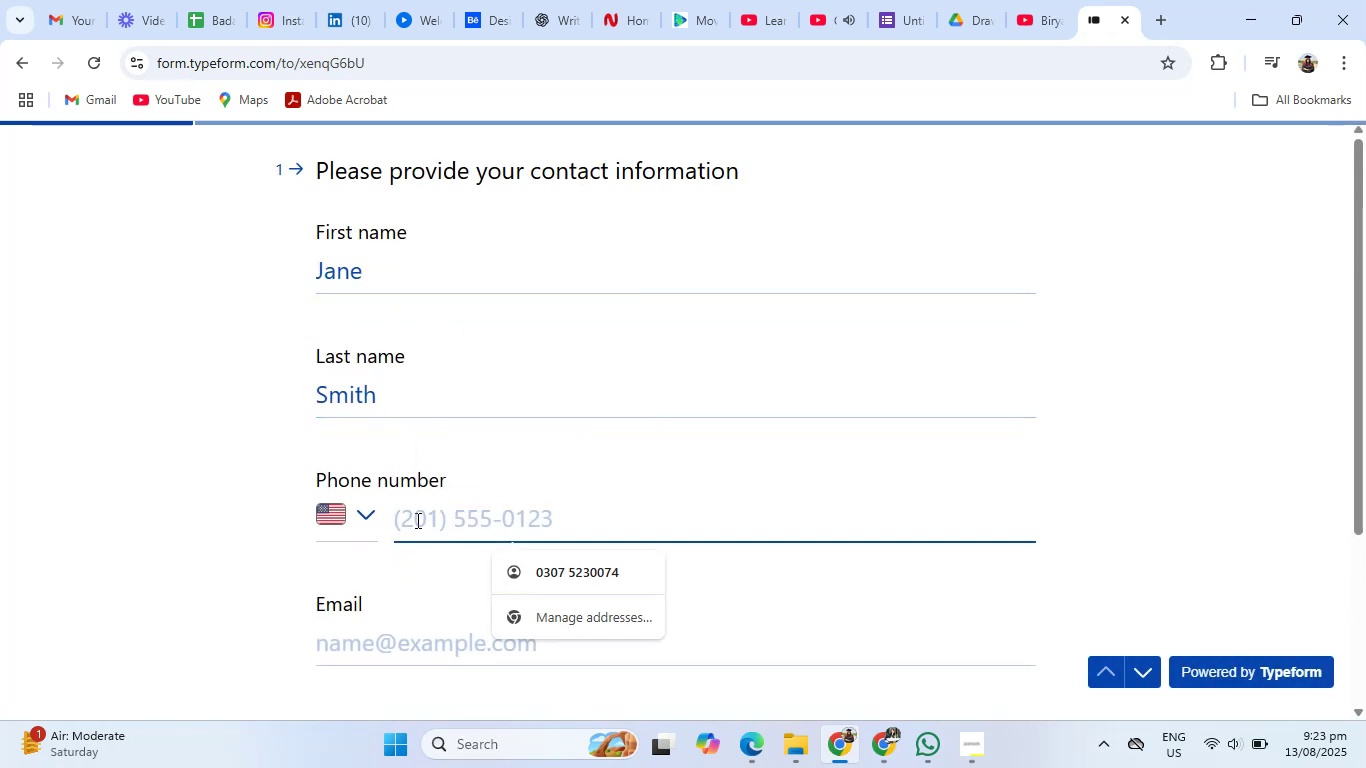 
key(Numpad2)
 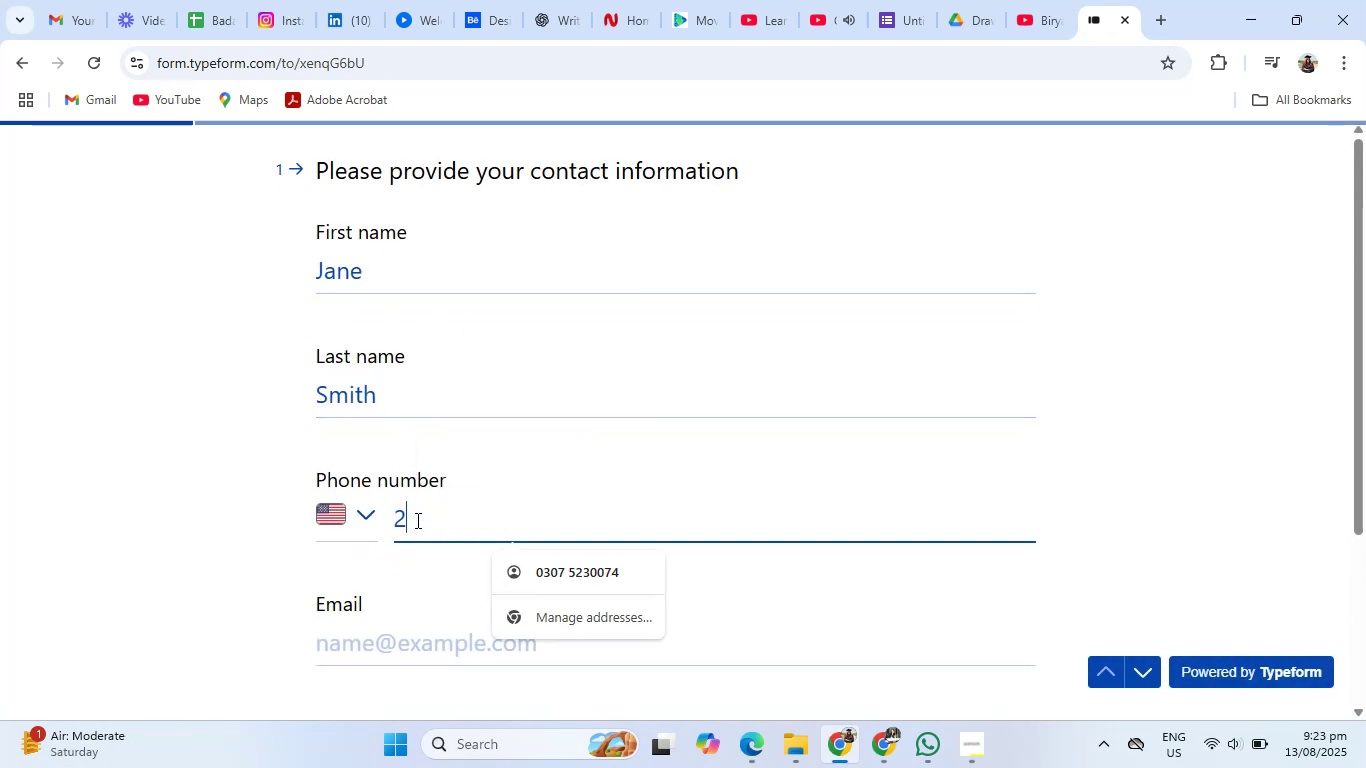 
key(Numpad0)
 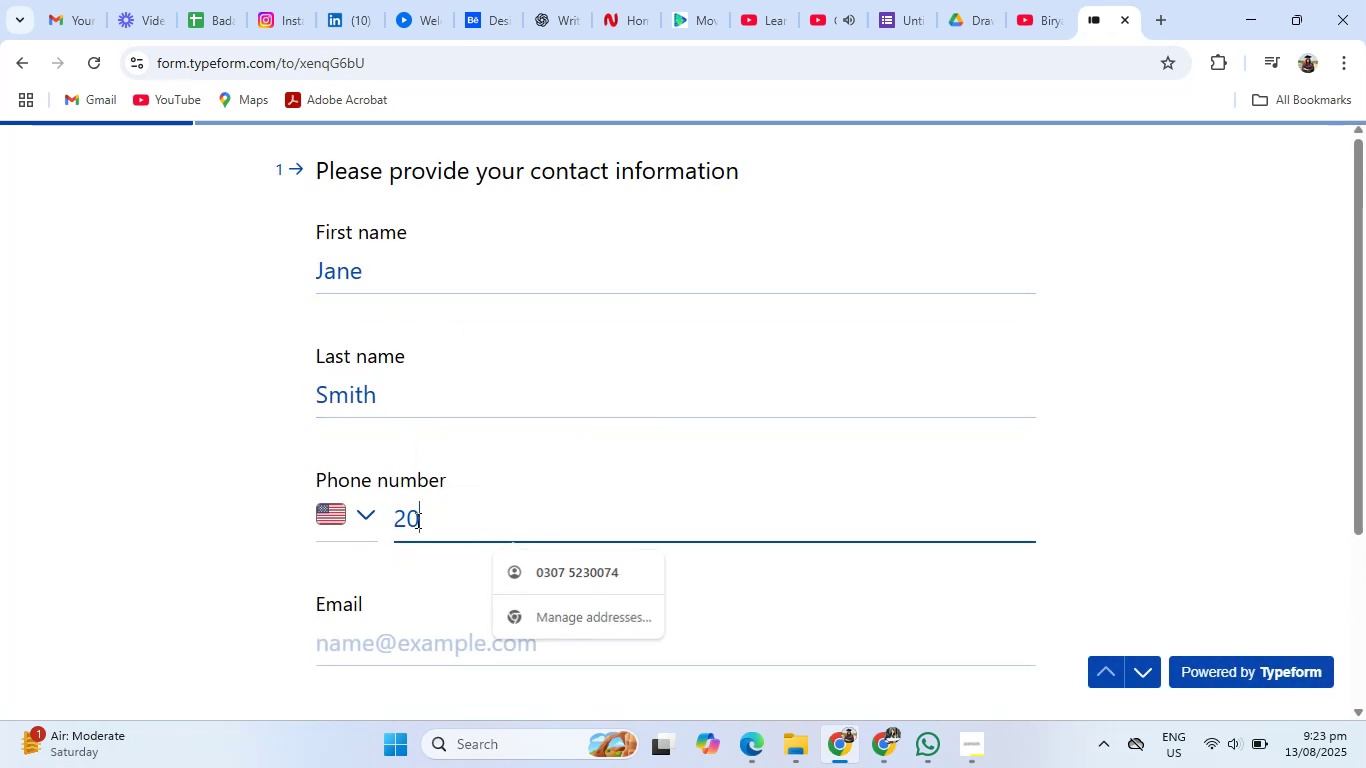 
key(Numpad1)
 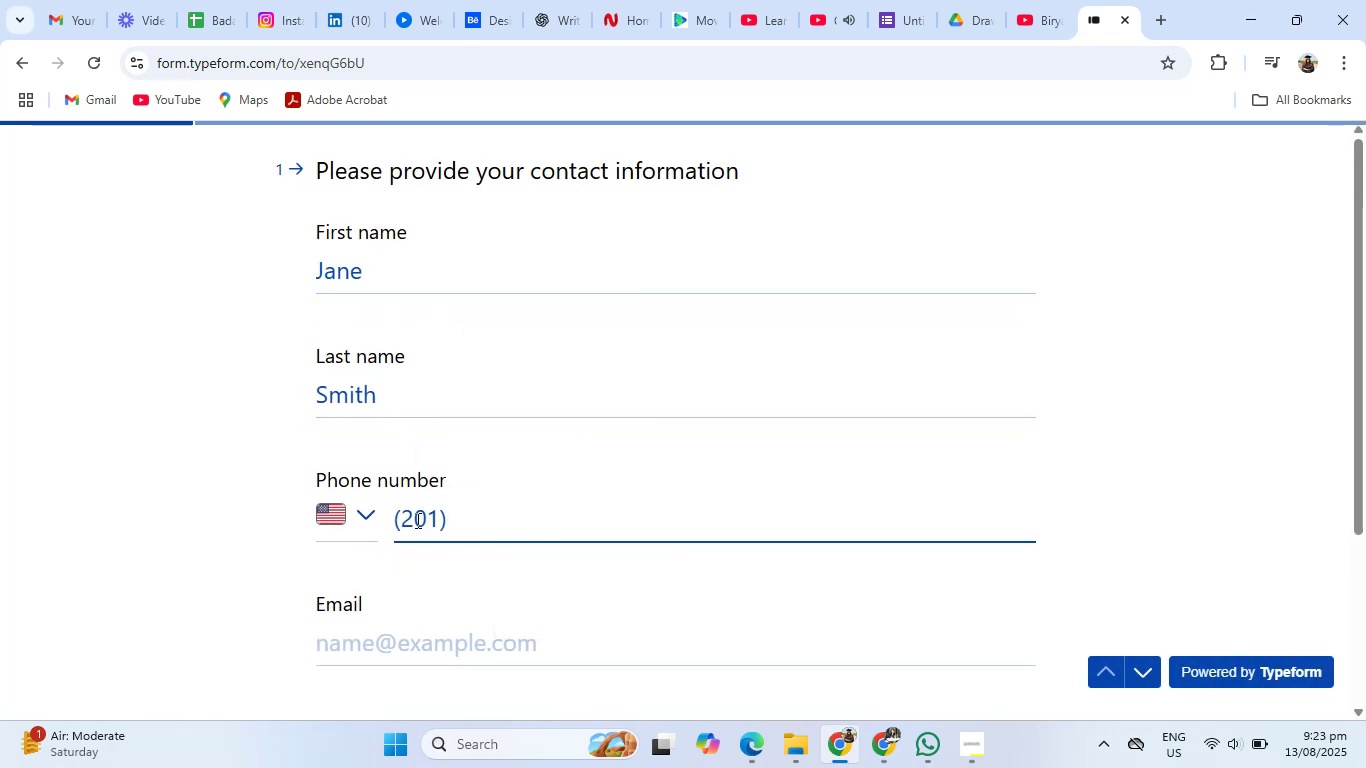 
key(Numpad3)
 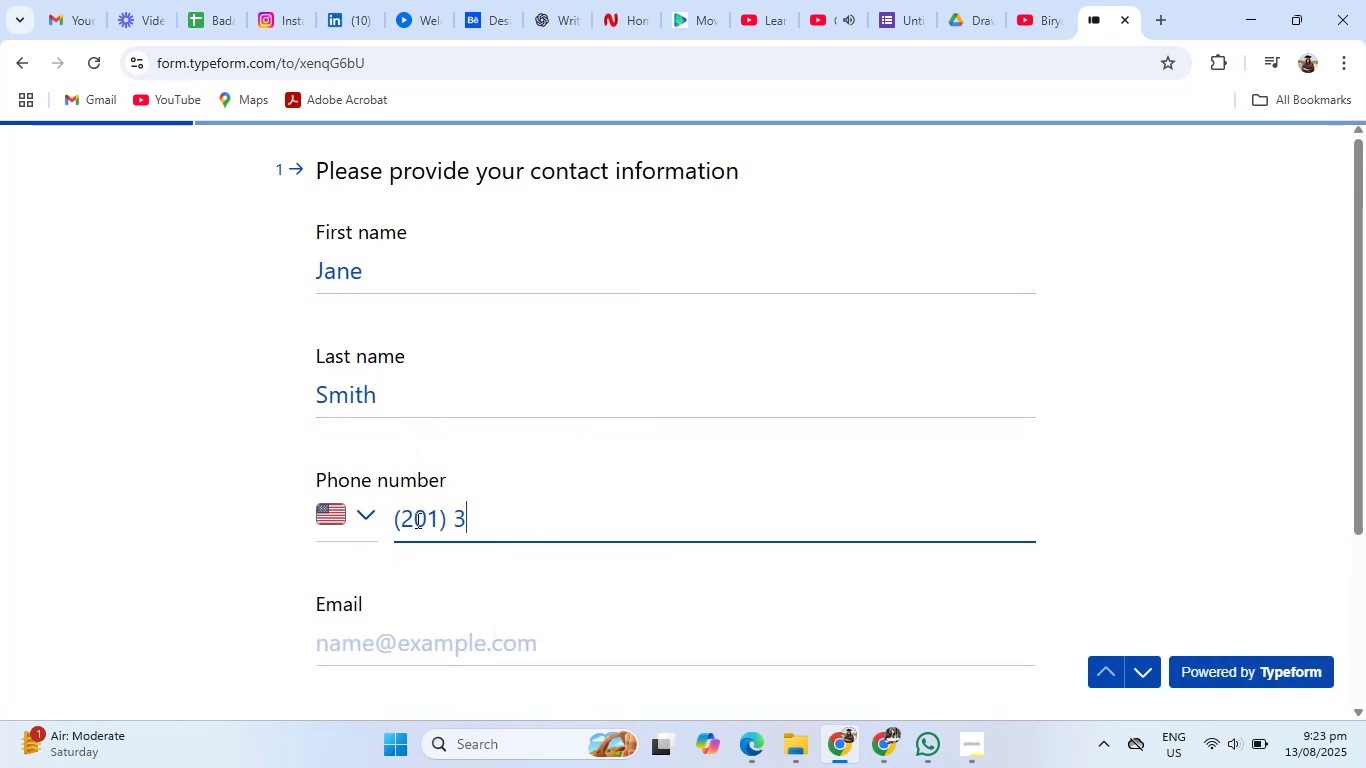 
key(Numpad5)
 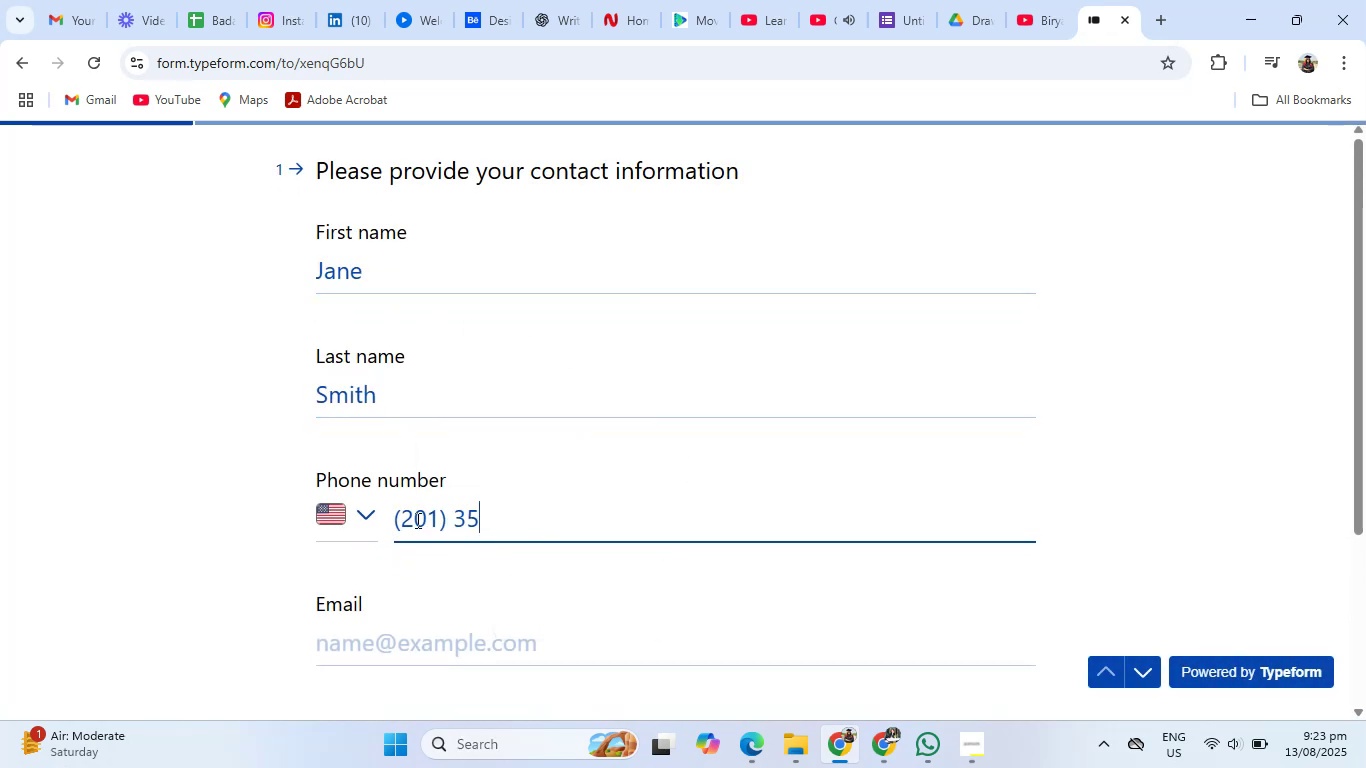 
key(Numpad2)
 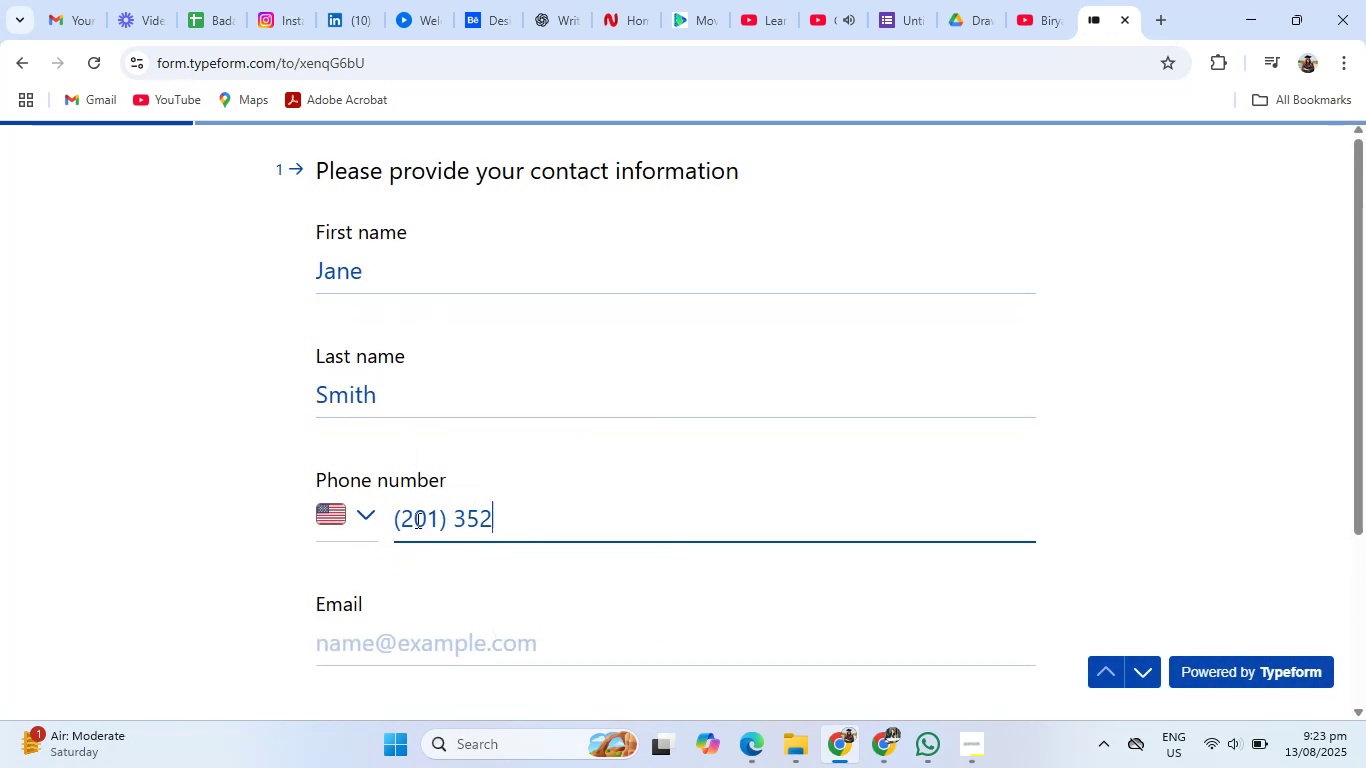 
key(Numpad2)
 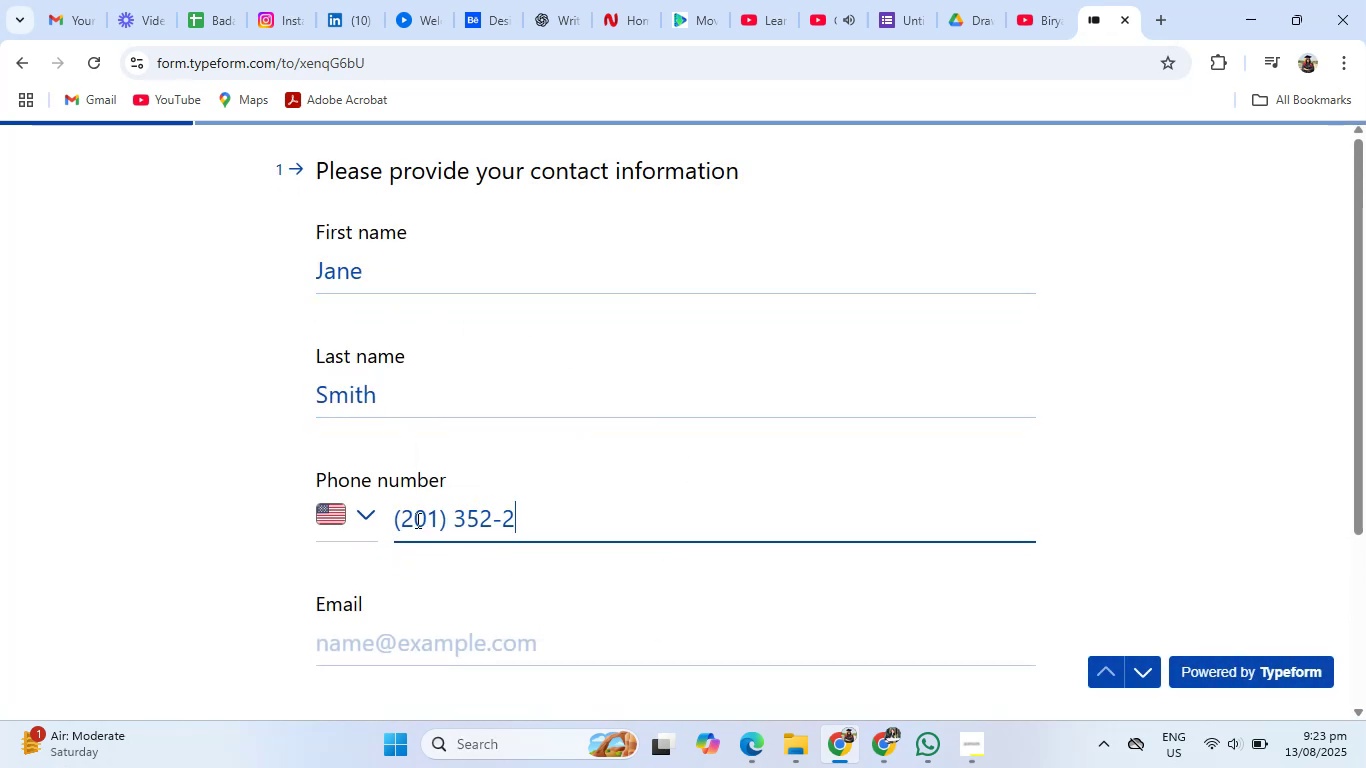 
key(Numpad0)
 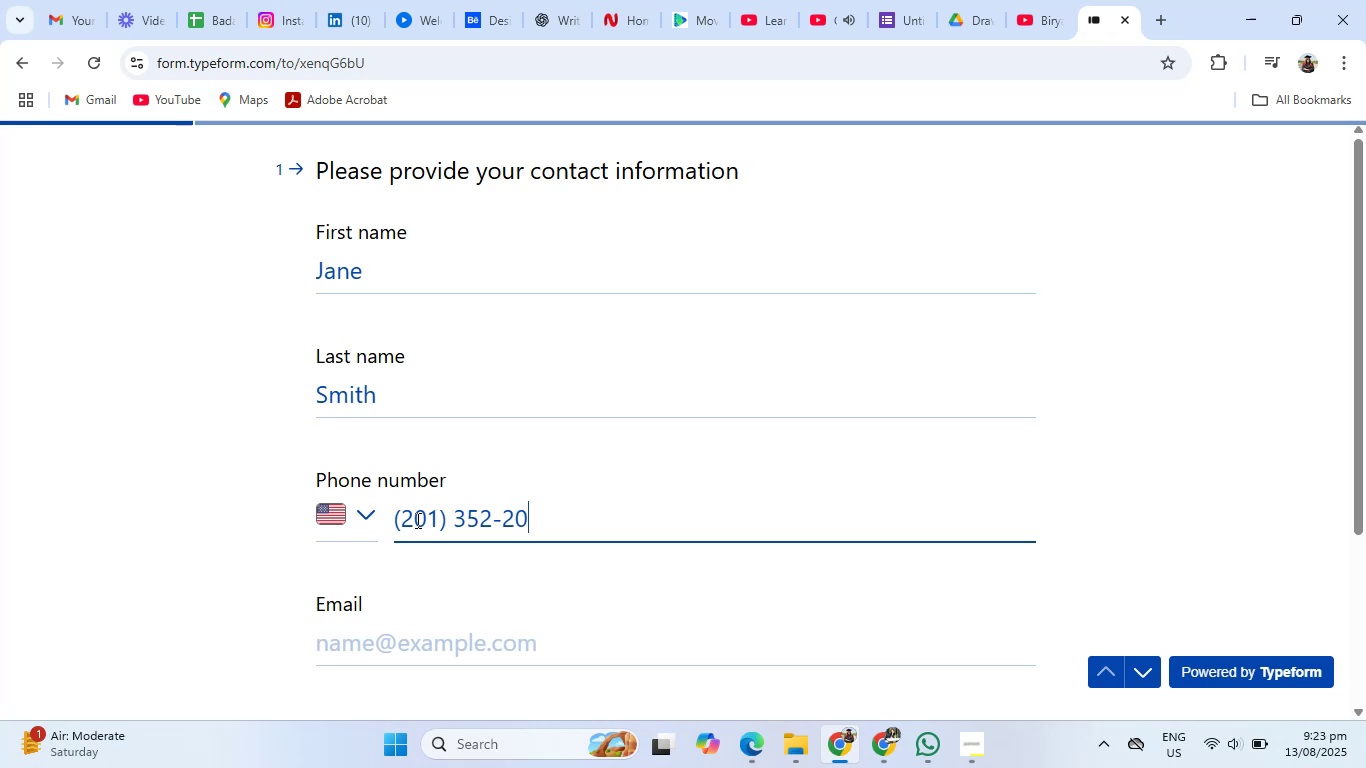 
key(Numpad4)
 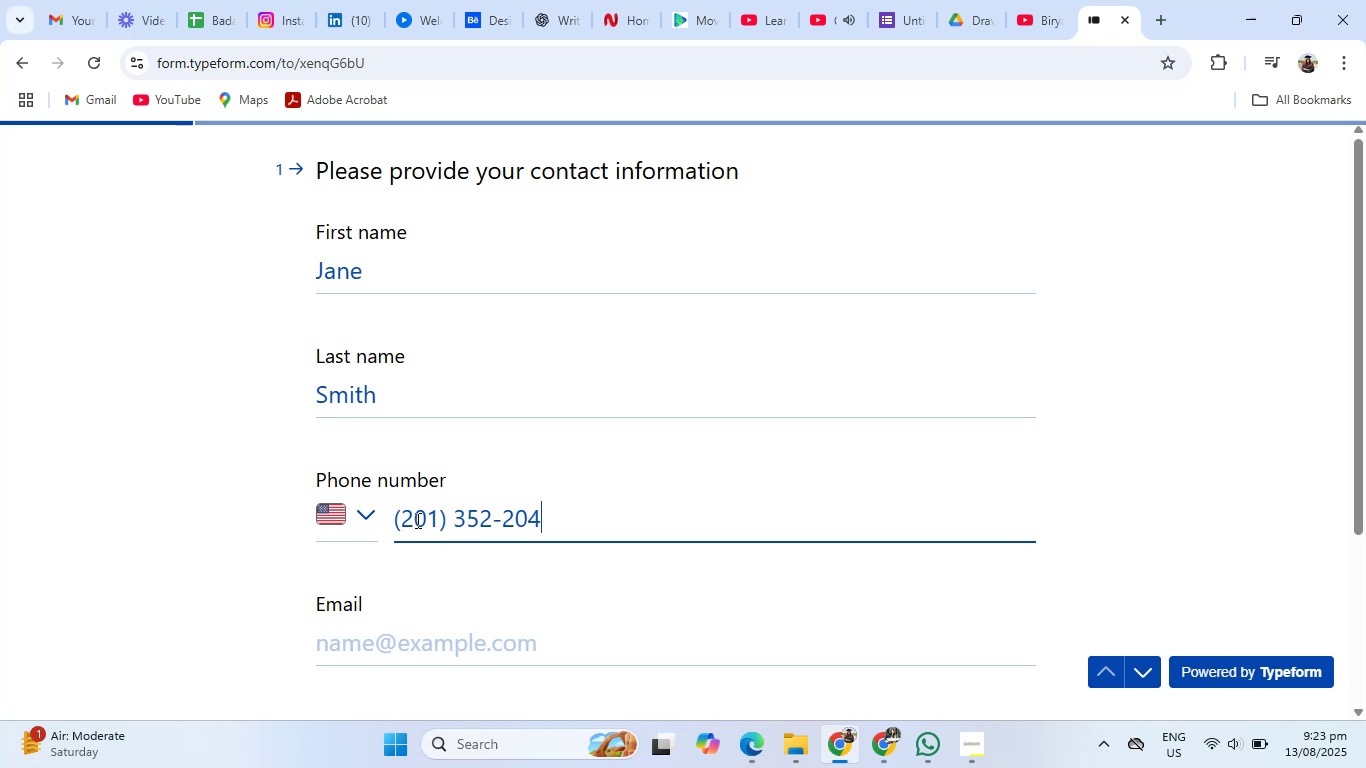 
key(Numpad6)
 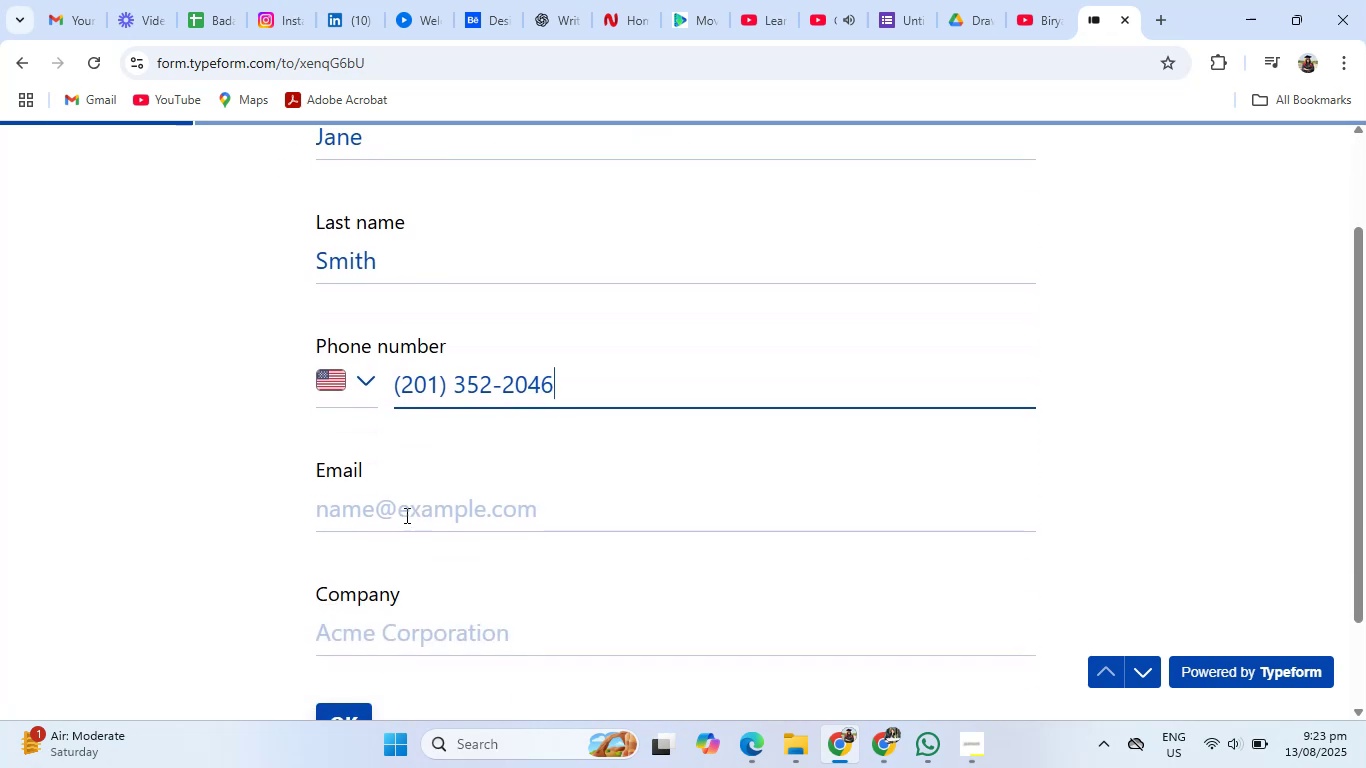 
left_click([402, 511])
 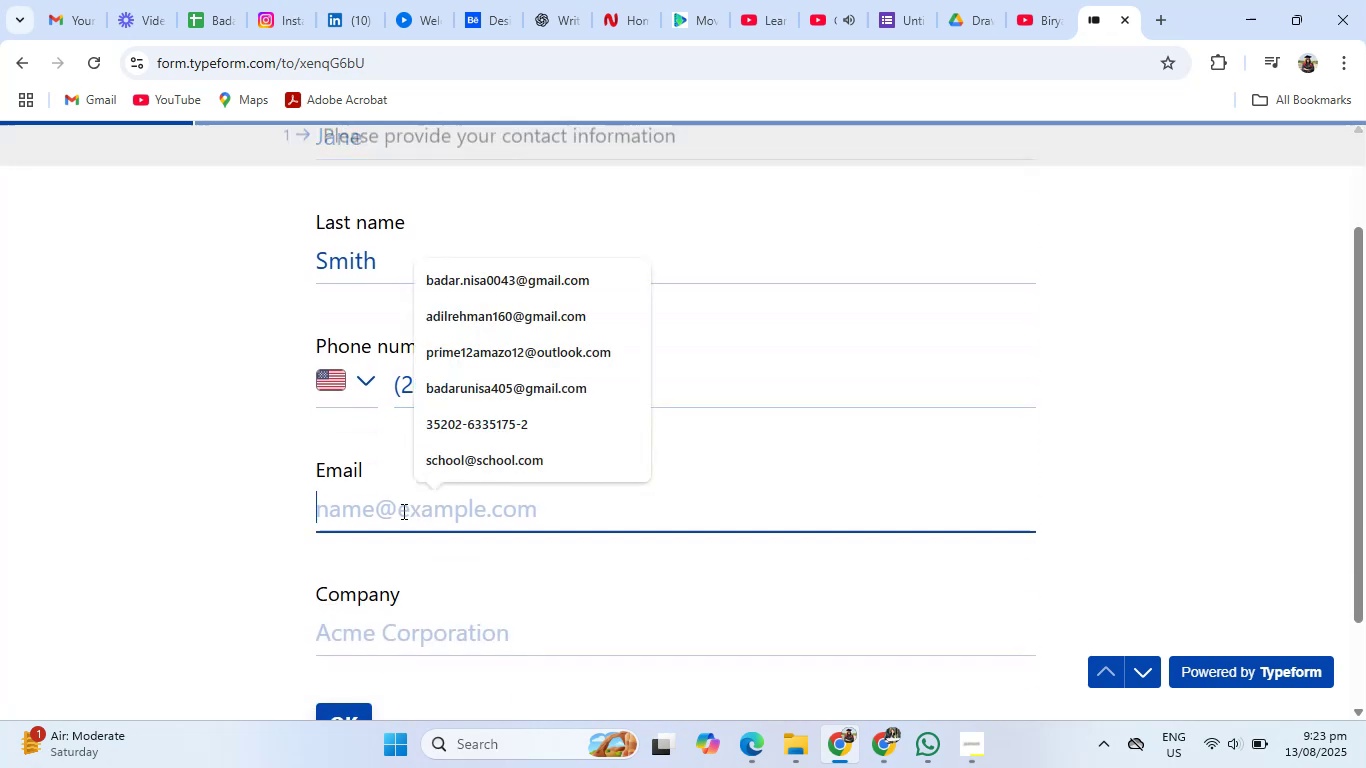 
type(name@gmail.com)
 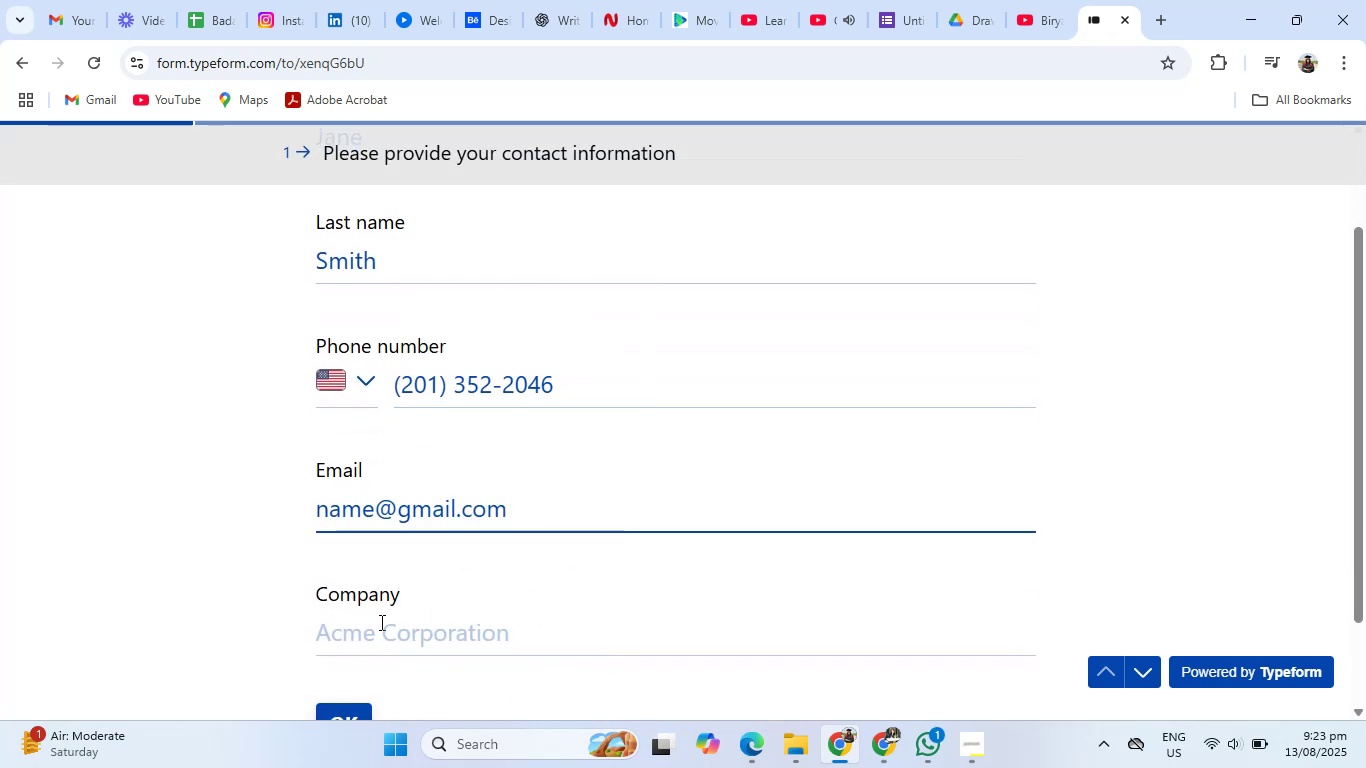 
left_click([379, 630])
 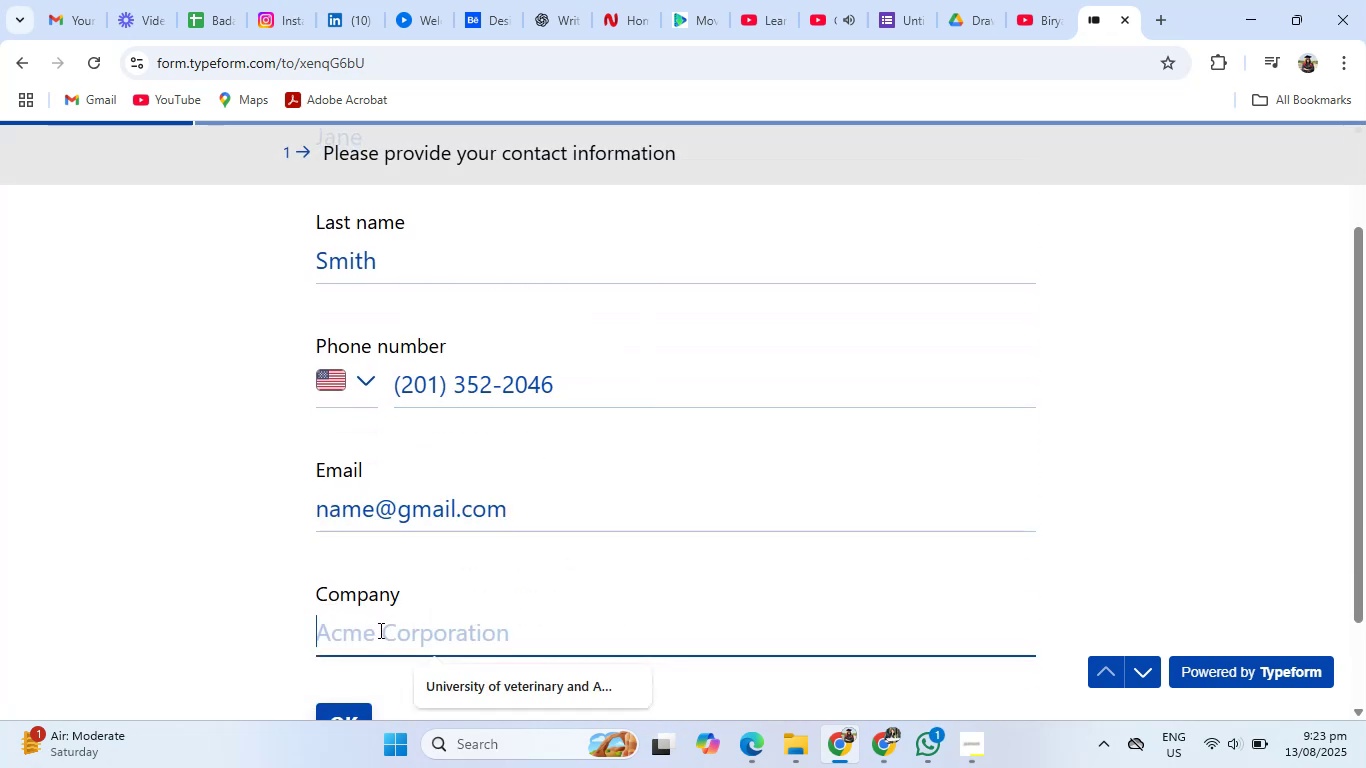 
type(Acme c)
key(Backspace)
type(company)
 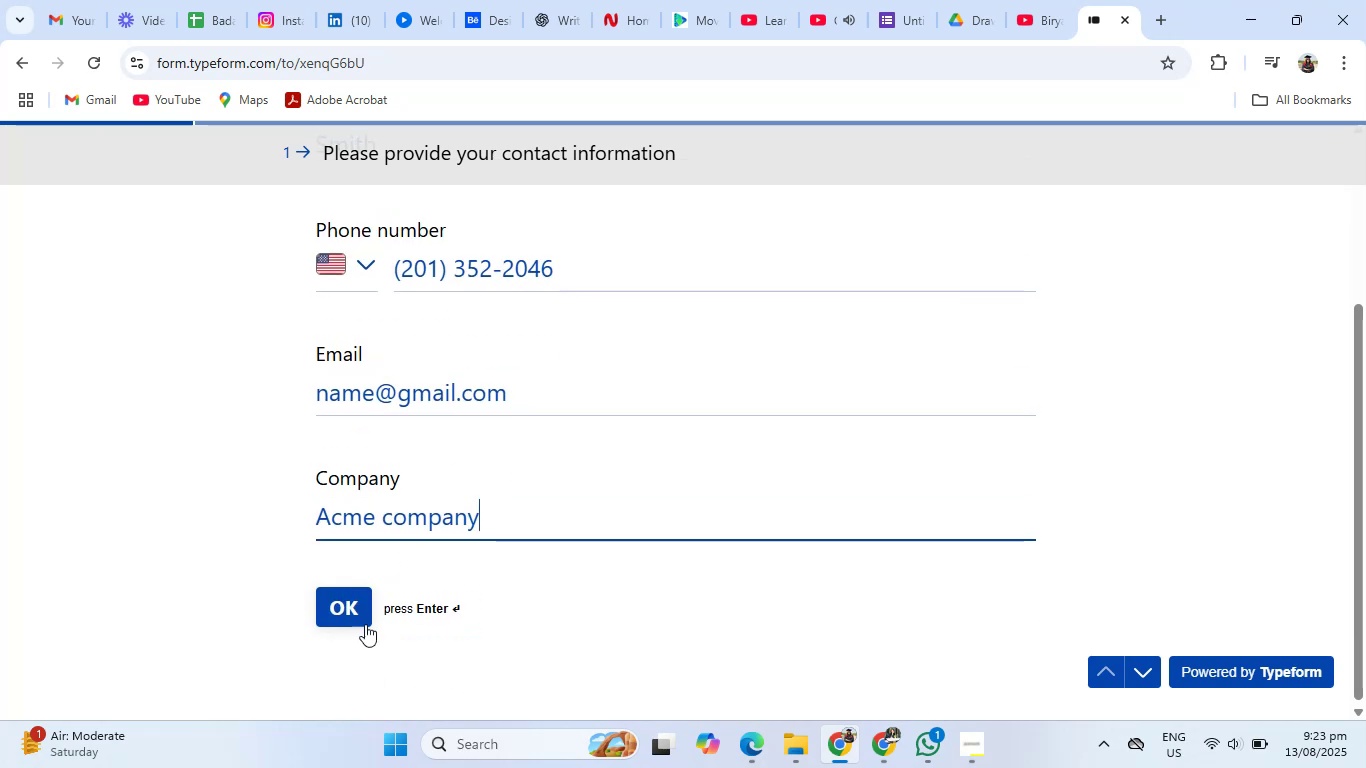 
left_click([351, 613])
 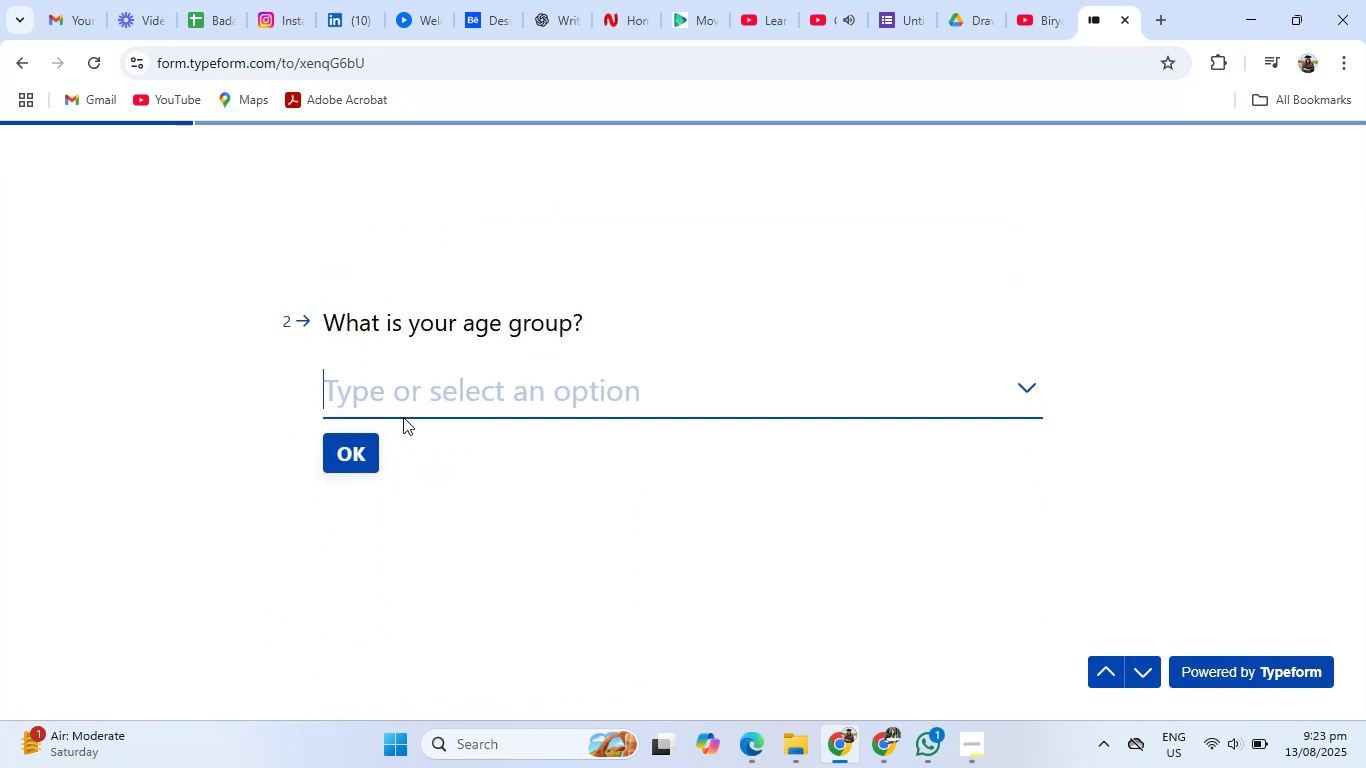 
left_click([412, 402])
 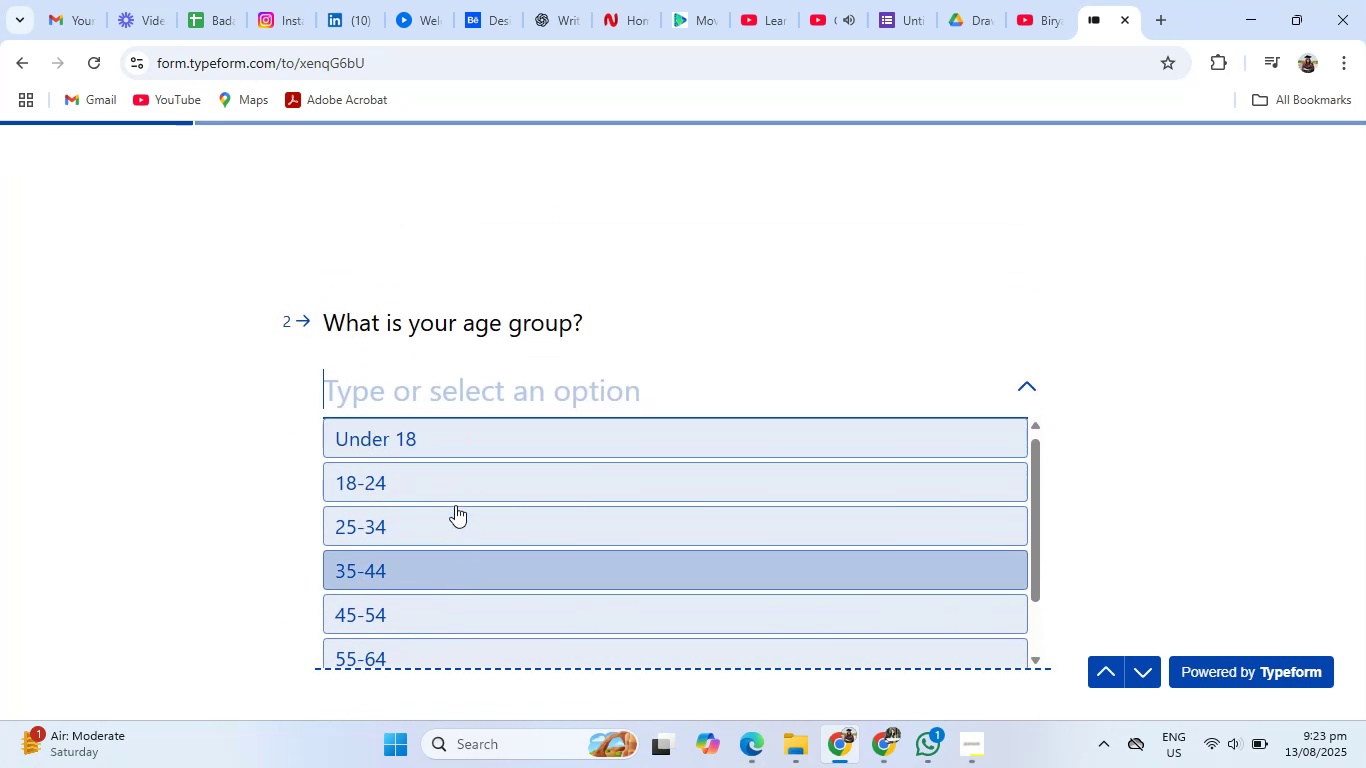 
wait(5.07)
 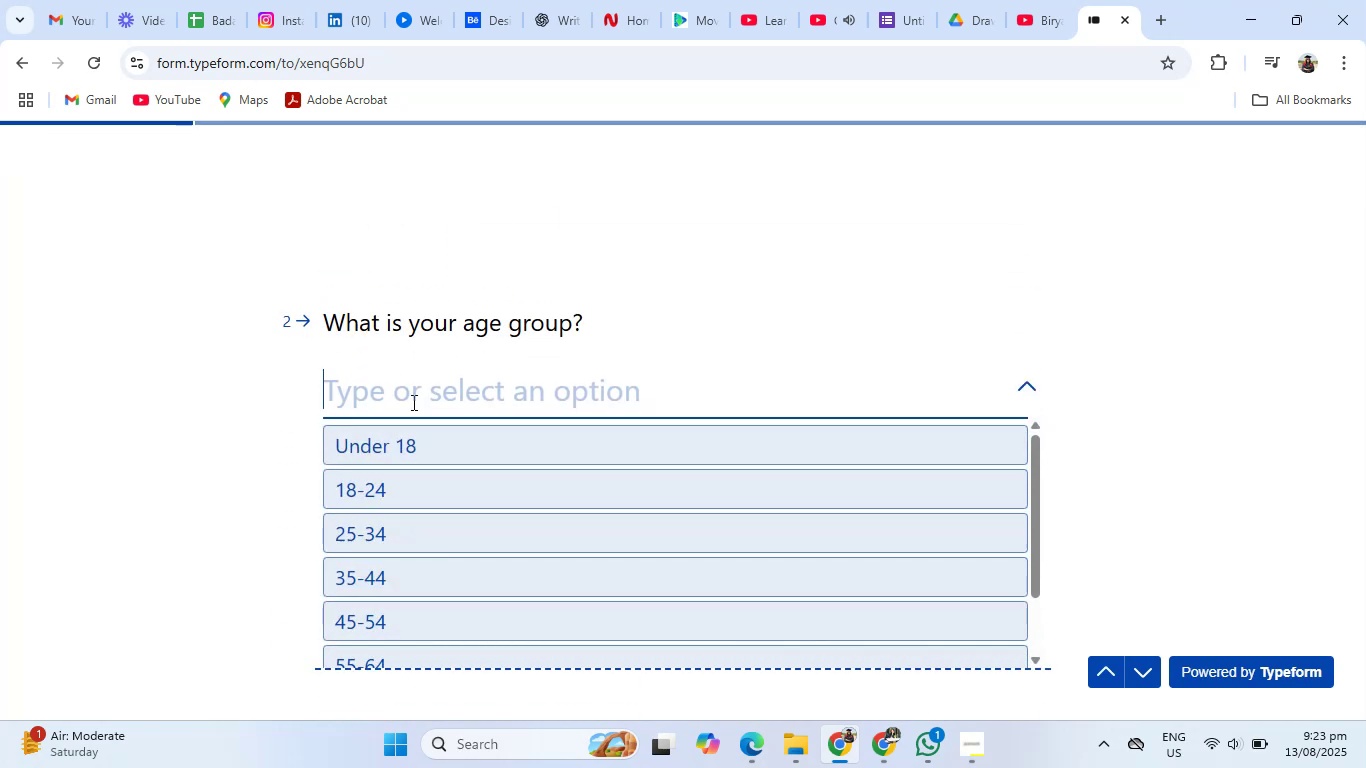 
left_click([393, 446])
 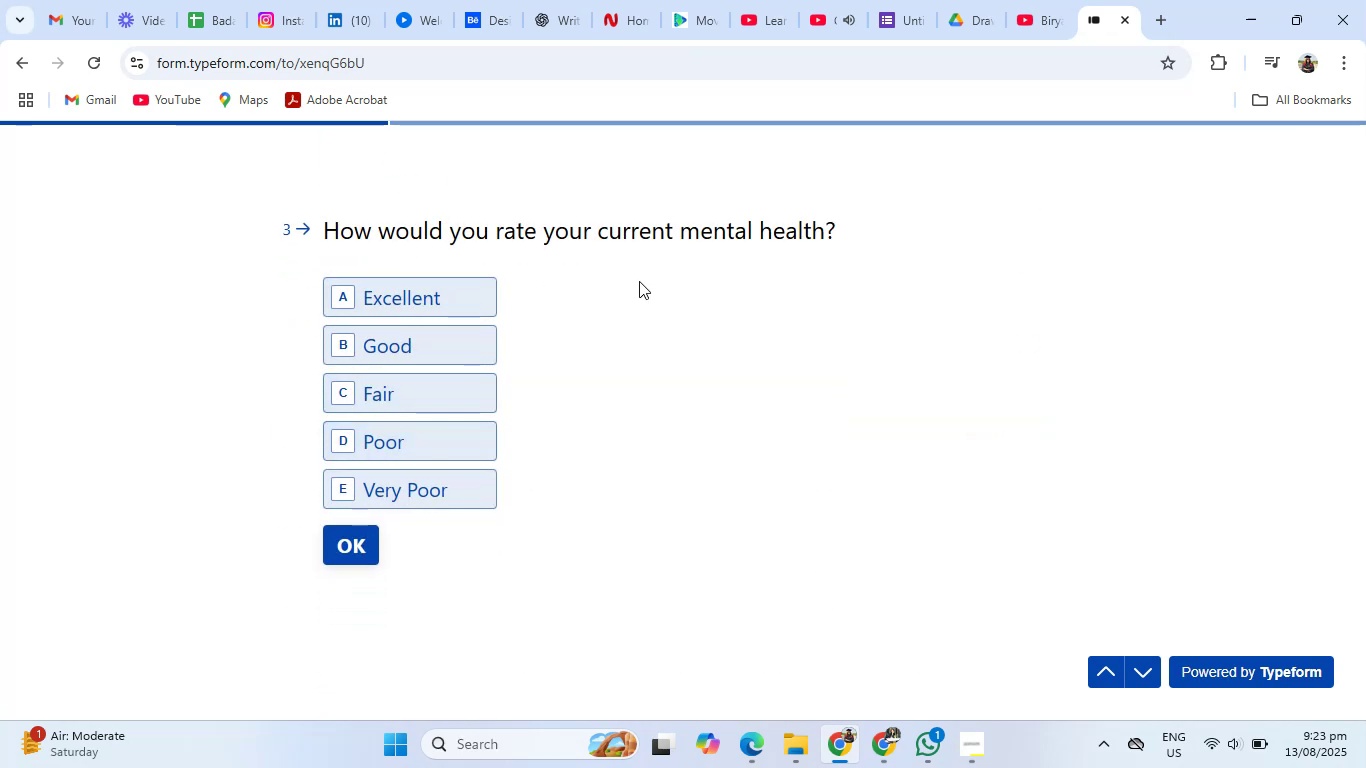 
left_click([424, 307])
 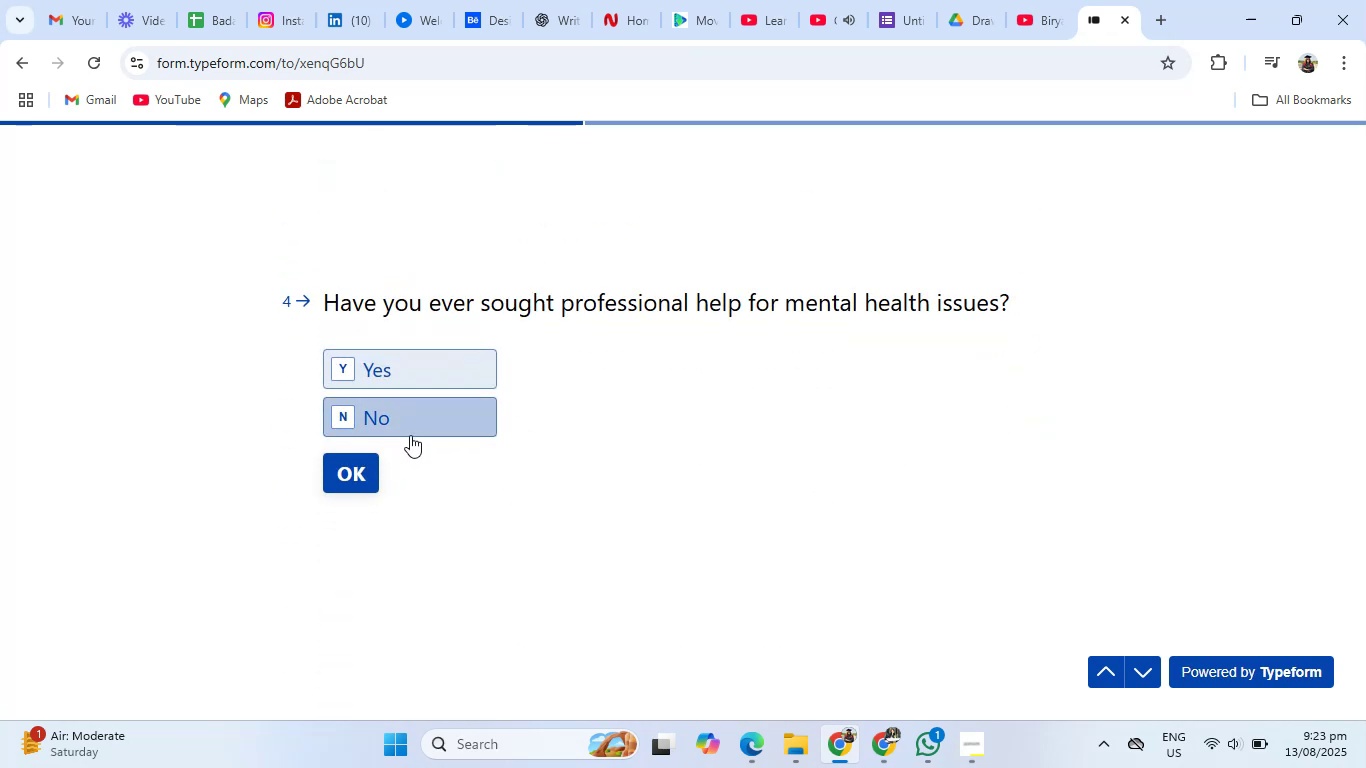 
wait(5.99)
 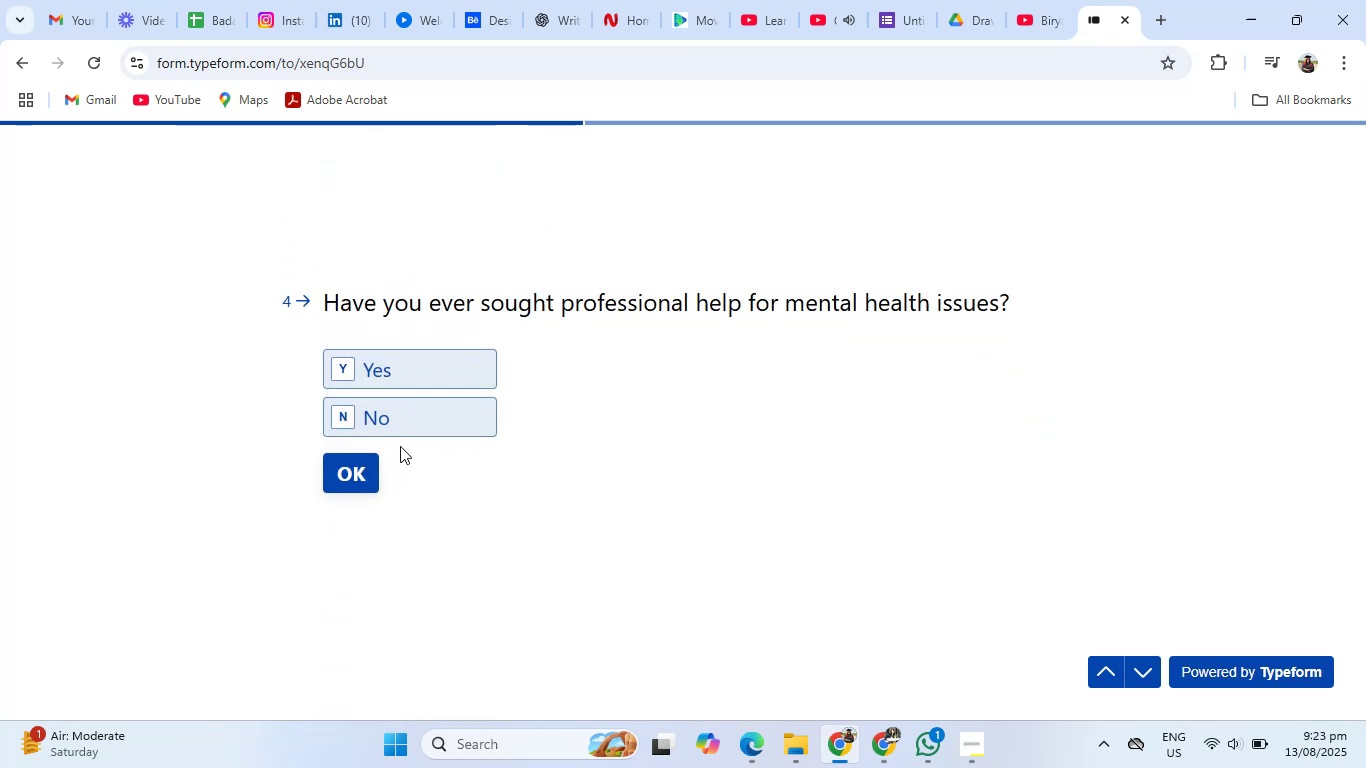 
left_click([410, 435])
 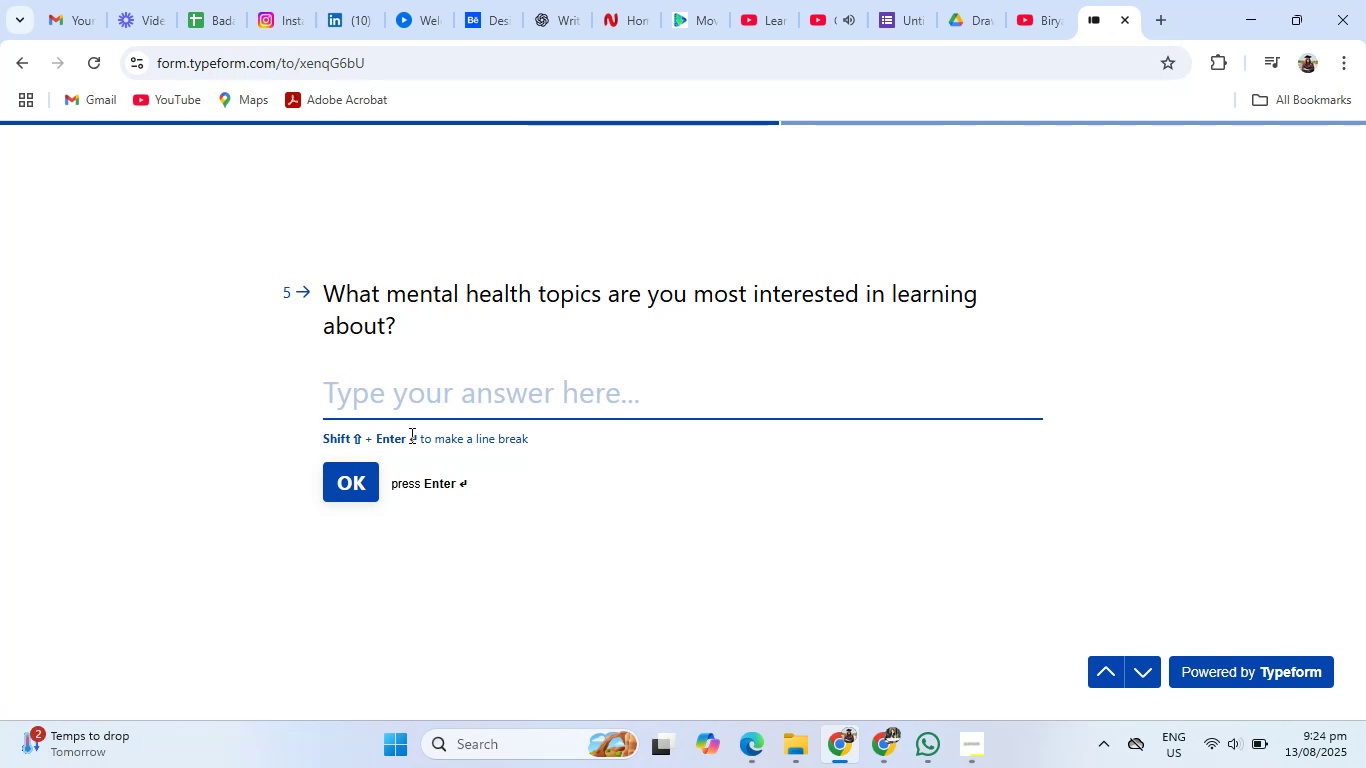 
wait(21.94)
 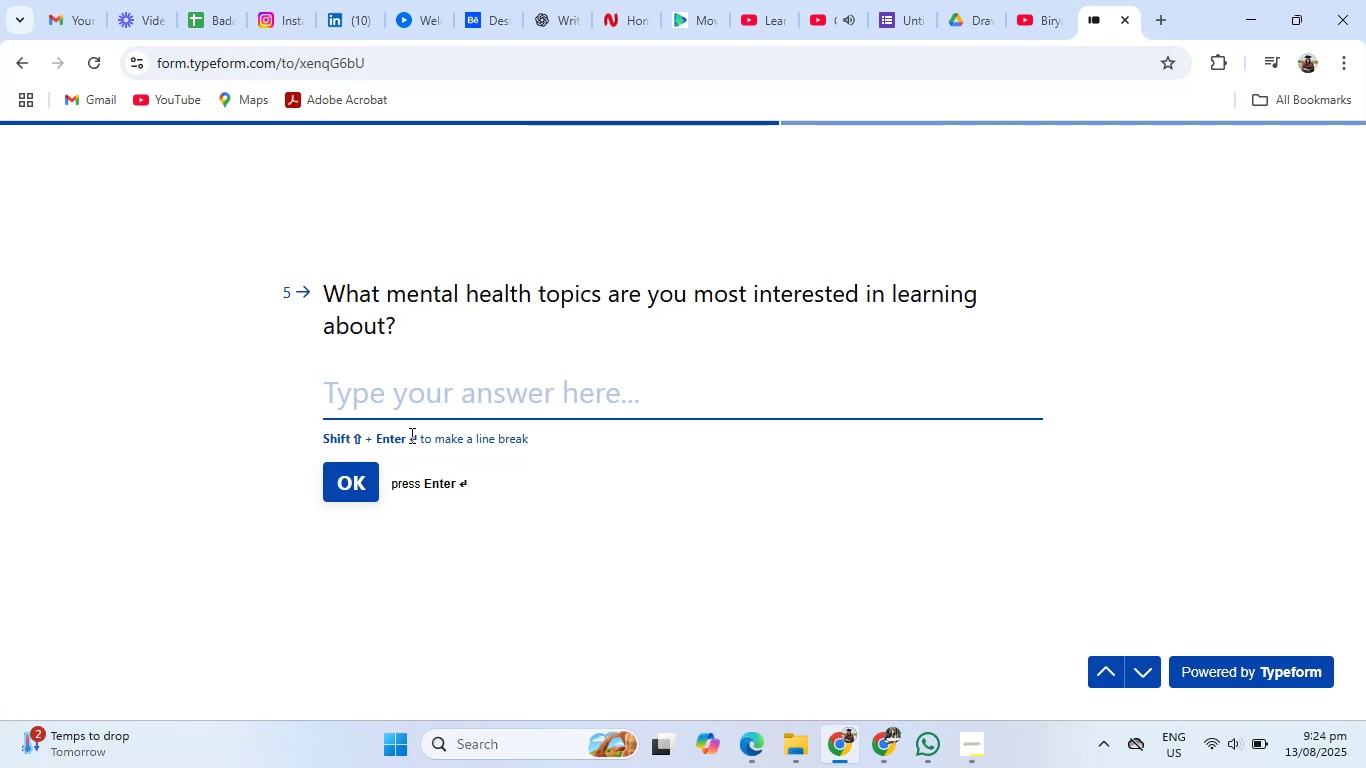 
type(Mental health)
 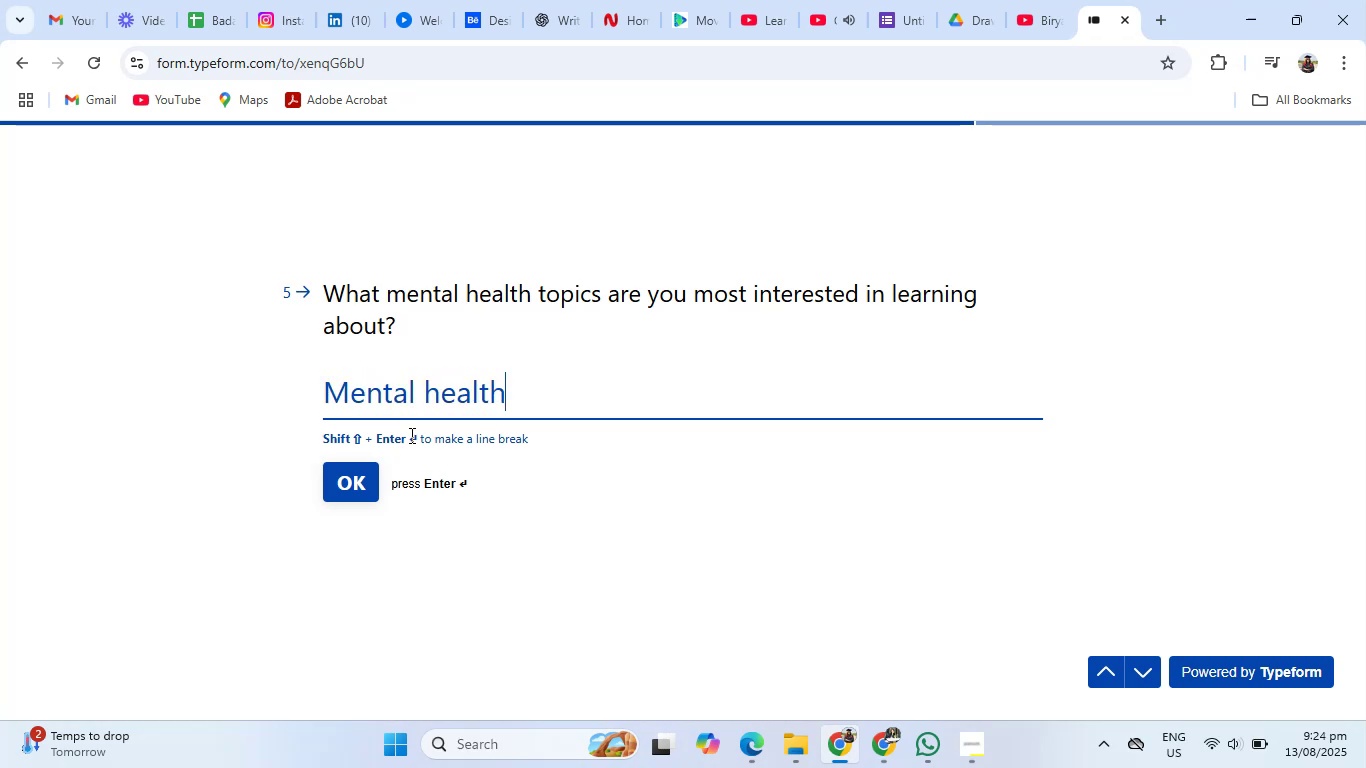 
key(Enter)
 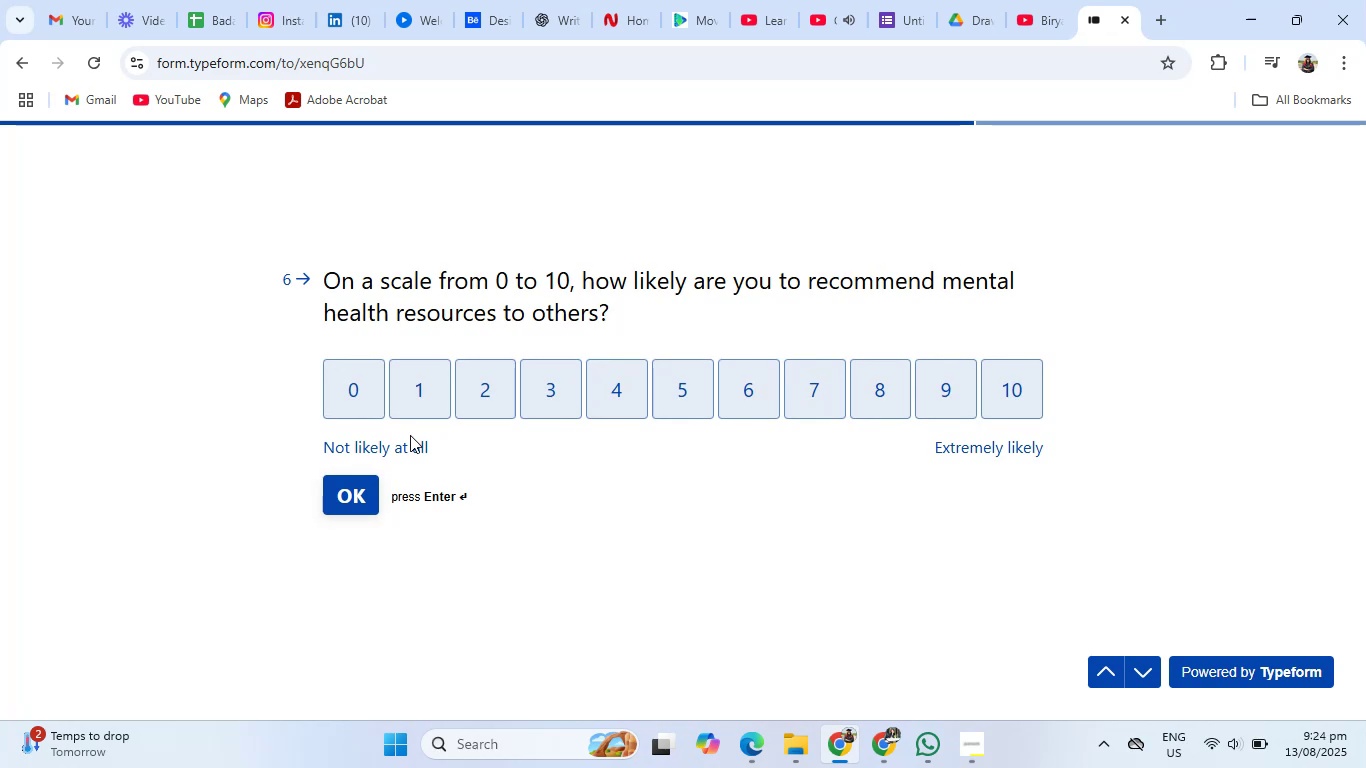 
wait(7.19)
 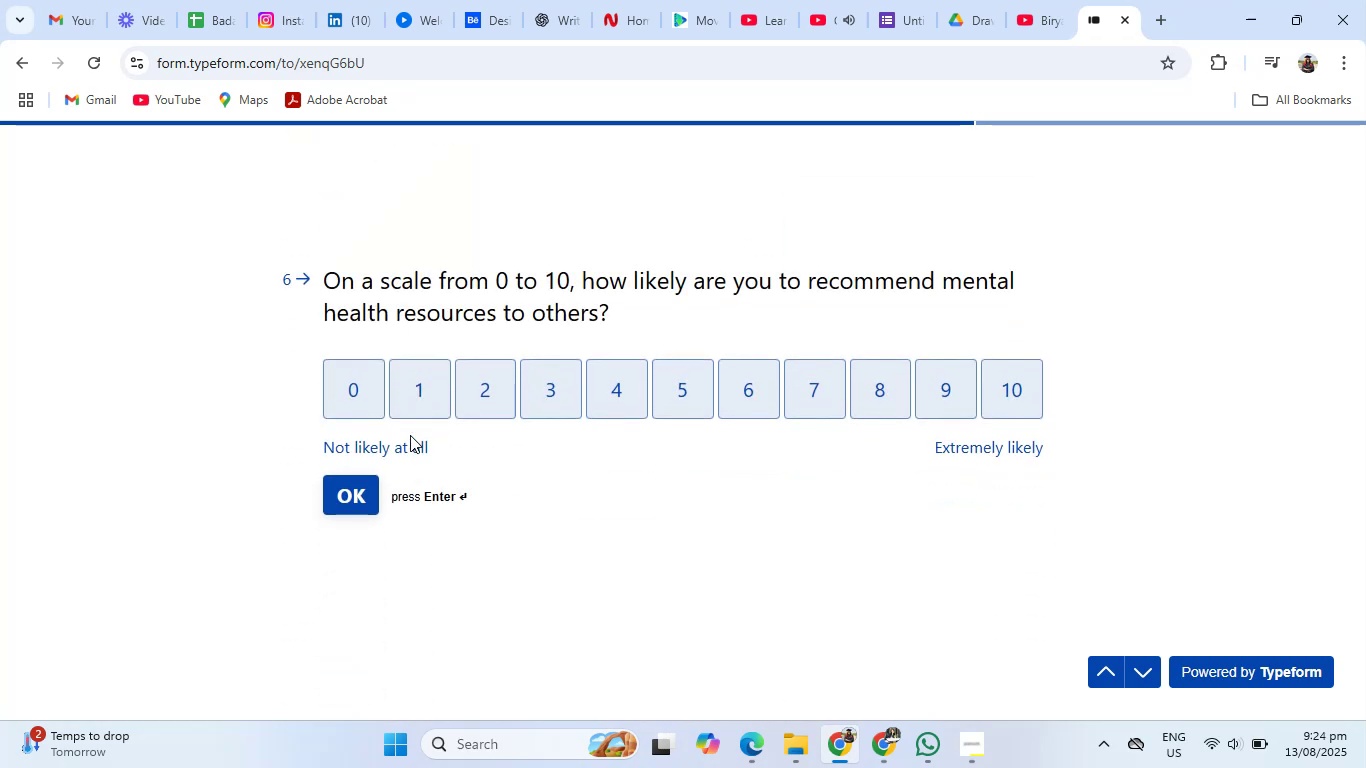 
left_click([1003, 405])
 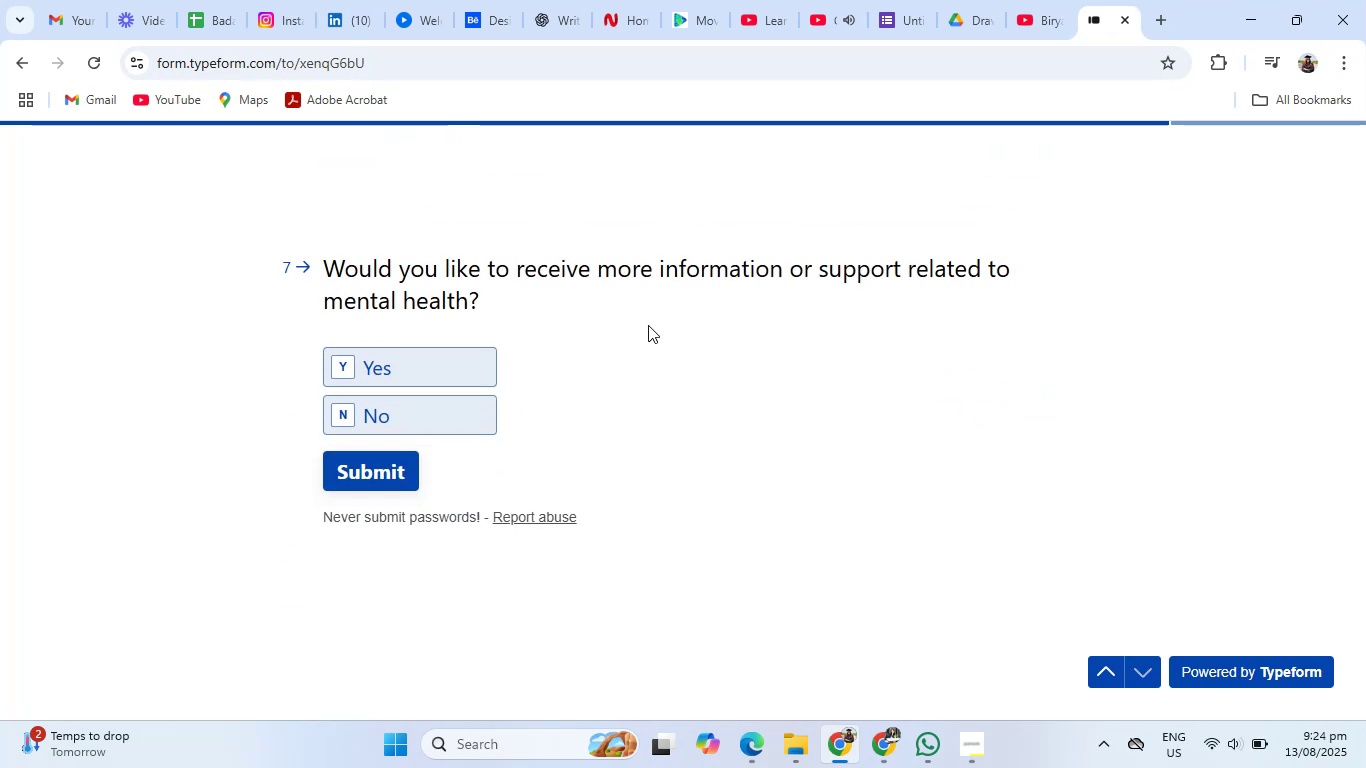 
wait(7.47)
 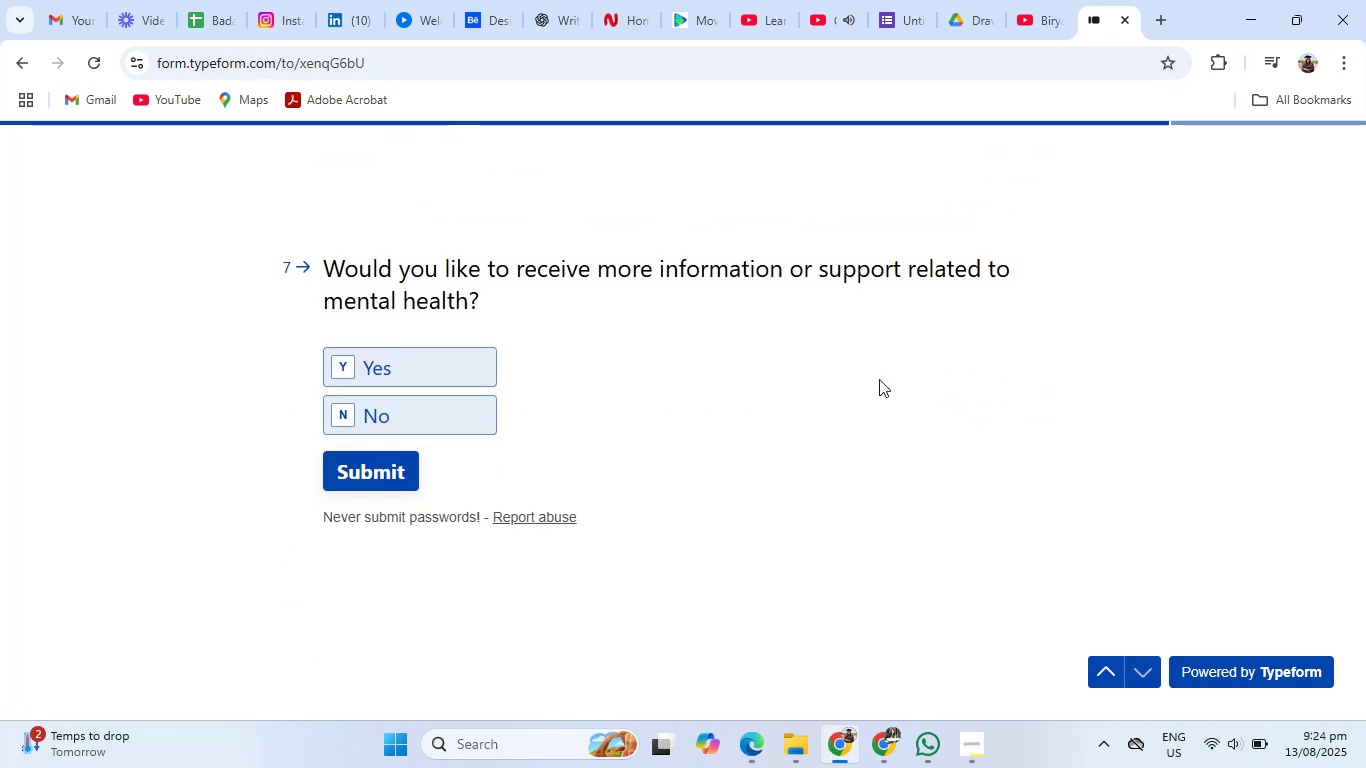 
left_click([457, 357])
 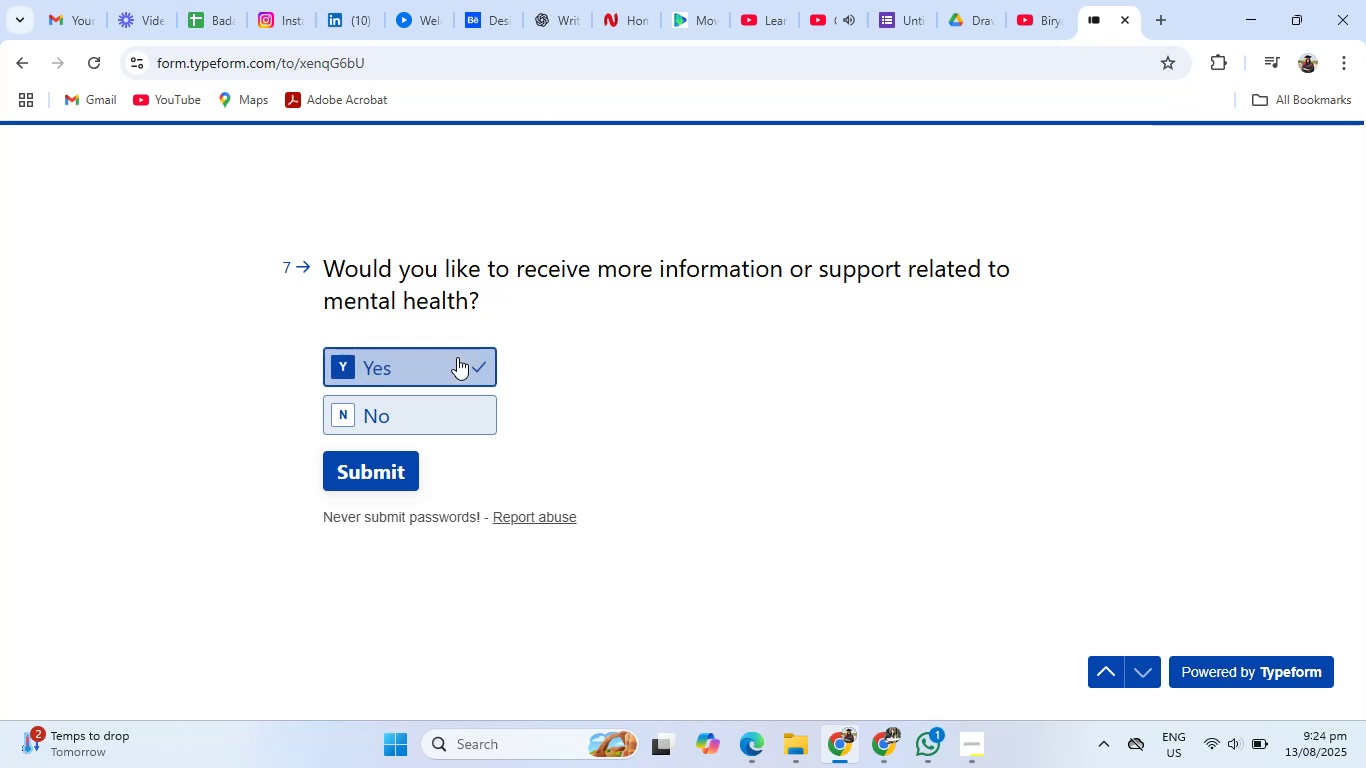 
key(Enter)
 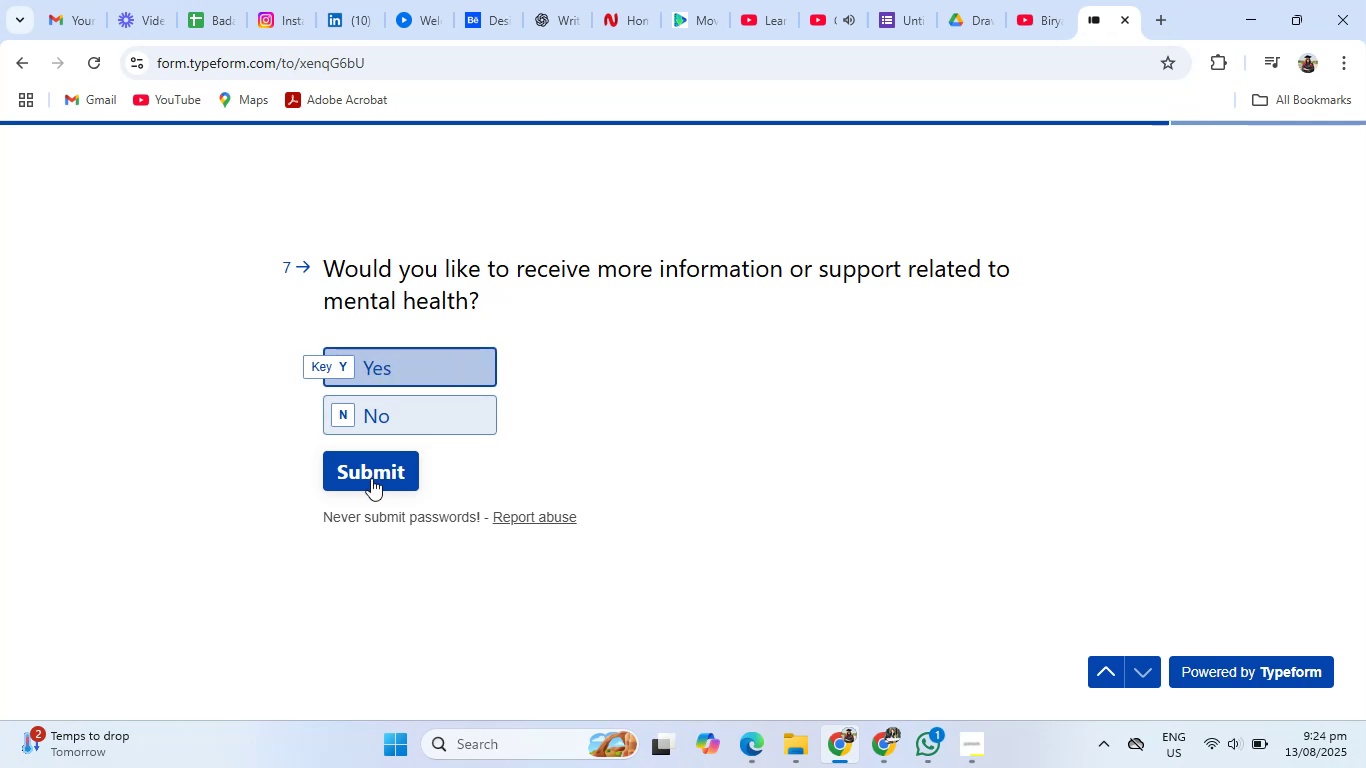 
left_click([371, 478])
 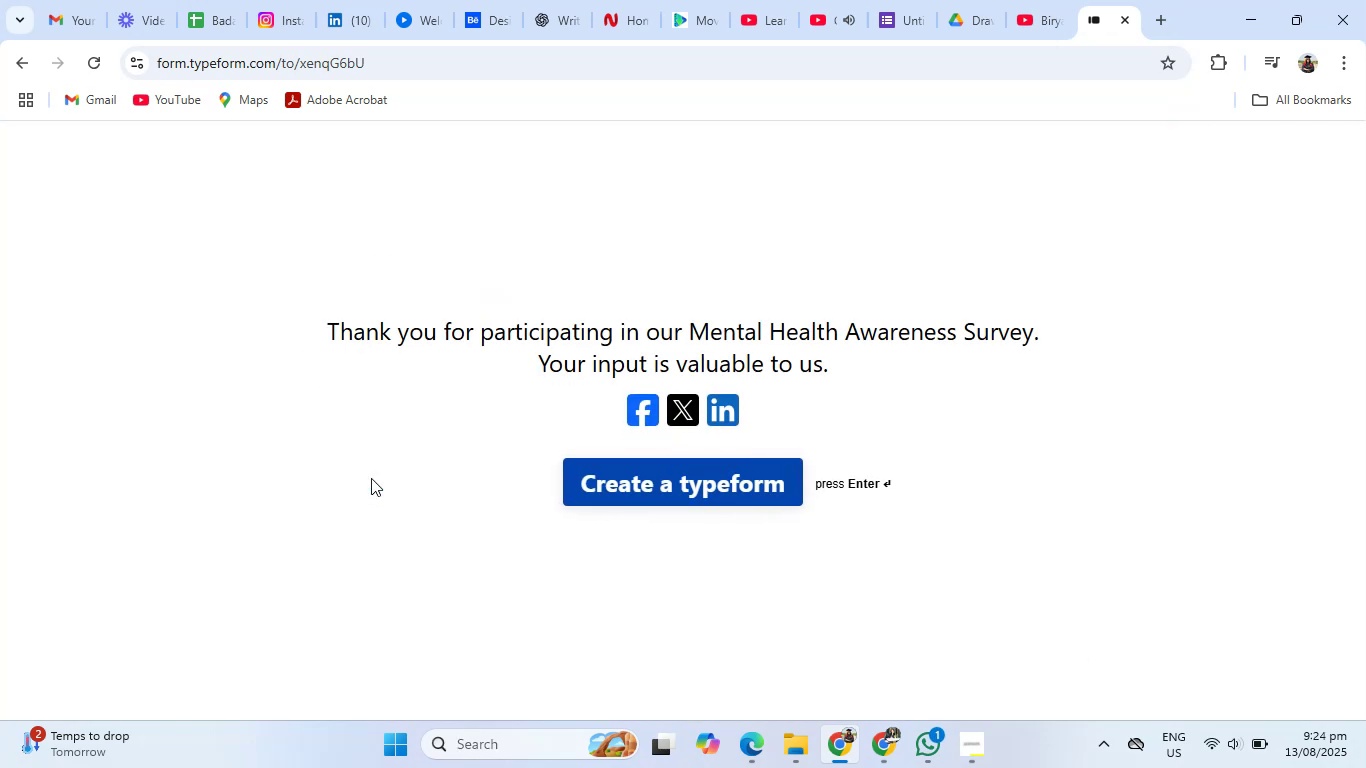 
left_click([879, 749])
 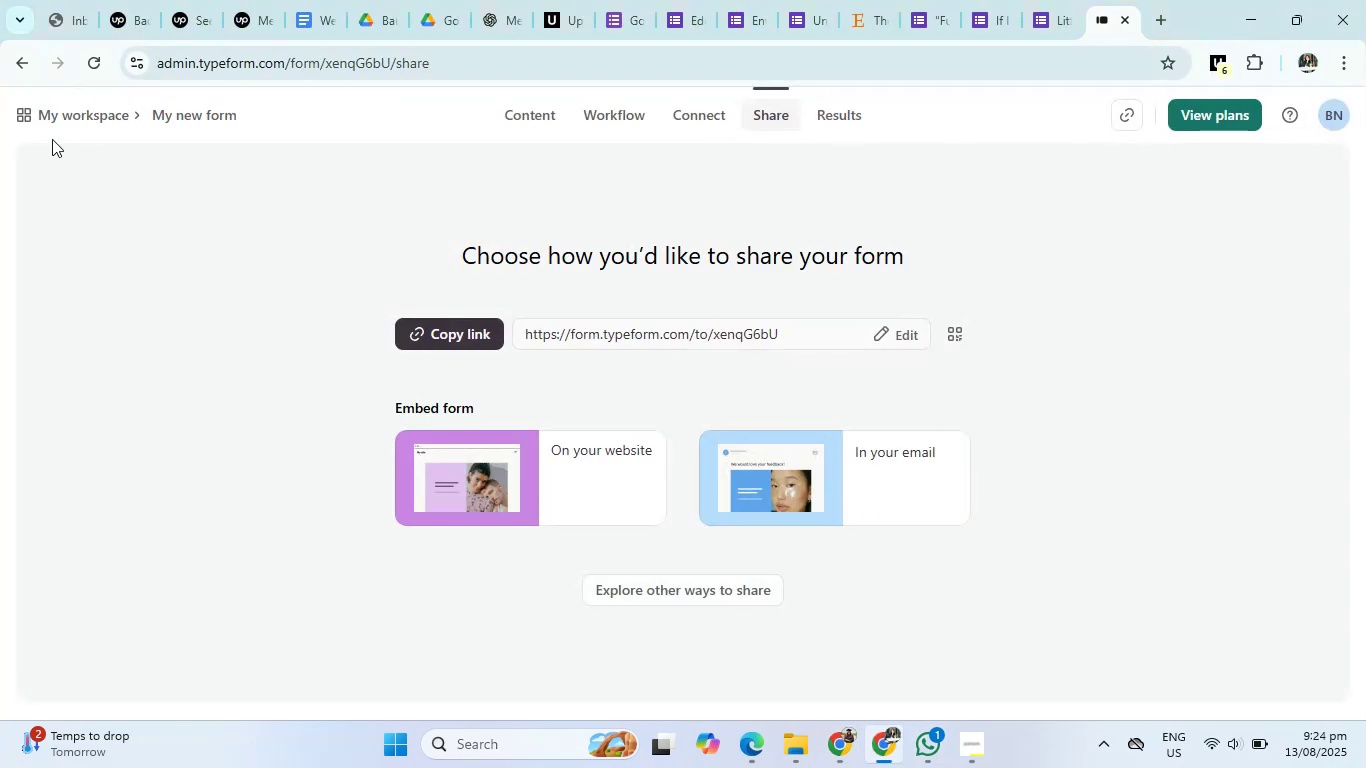 
left_click([77, 107])
 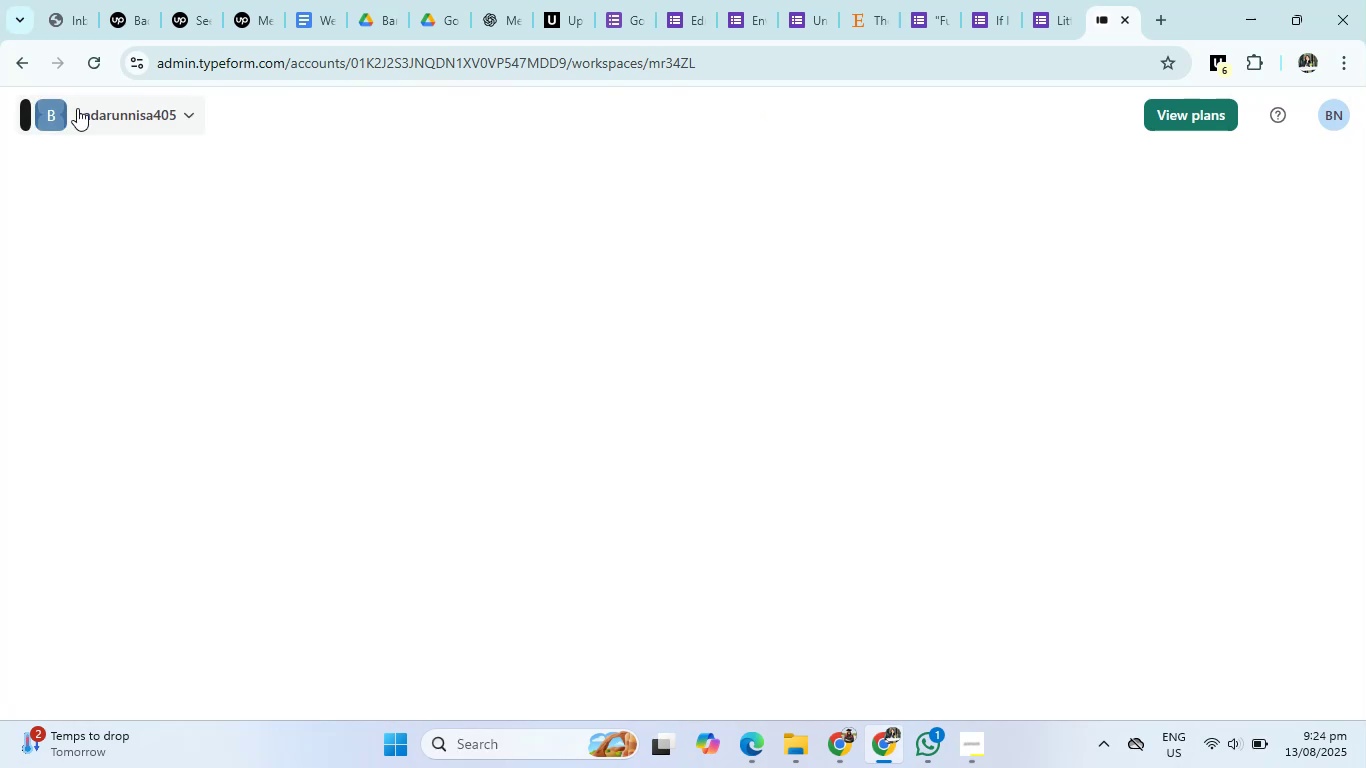 
mouse_move([280, 259])
 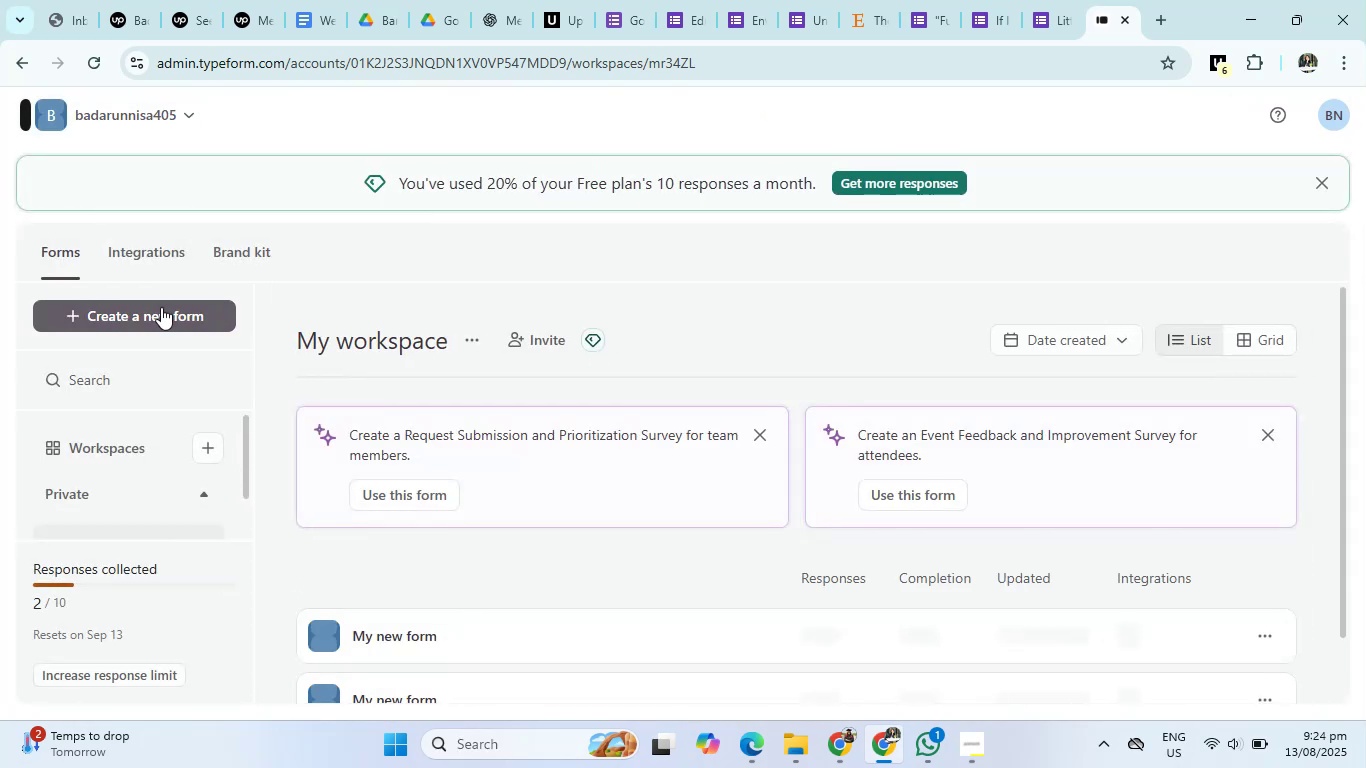 
left_click([161, 307])
 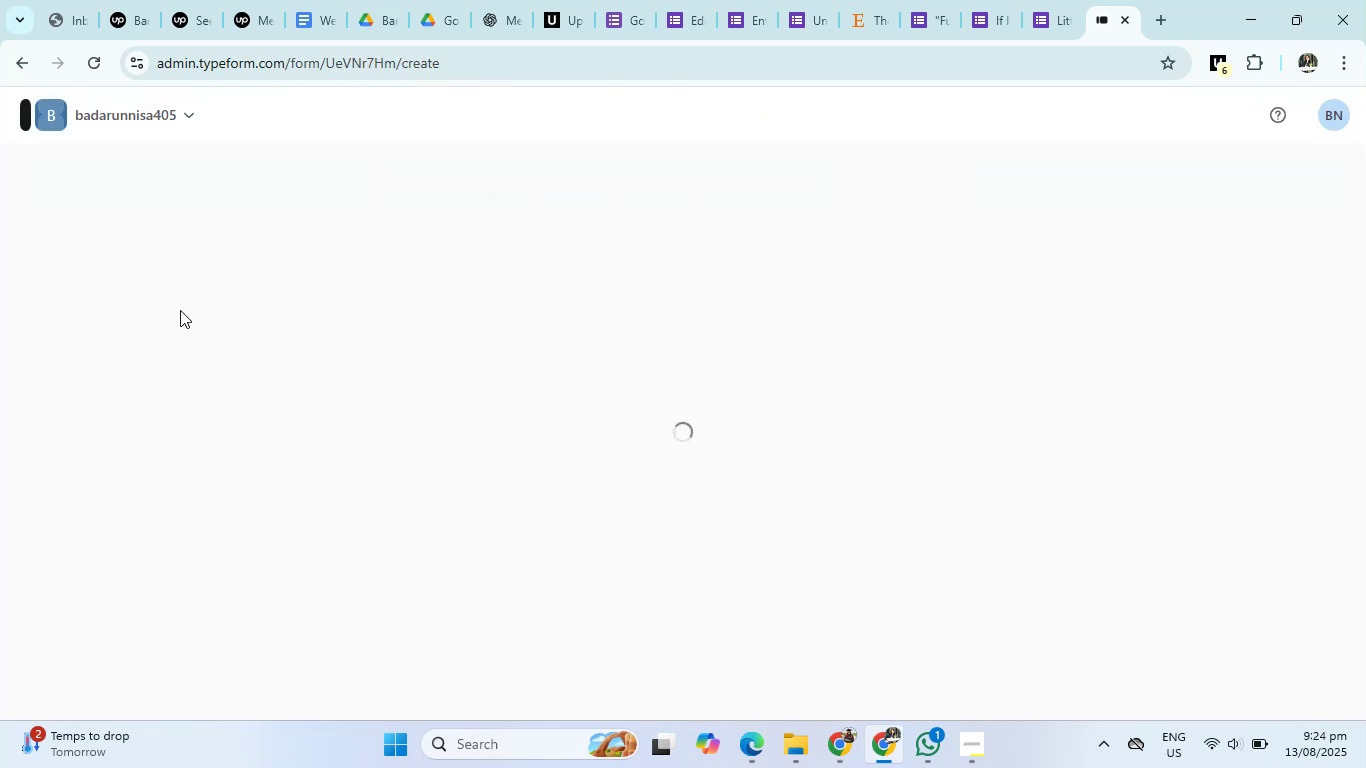 
mouse_move([801, 604])
 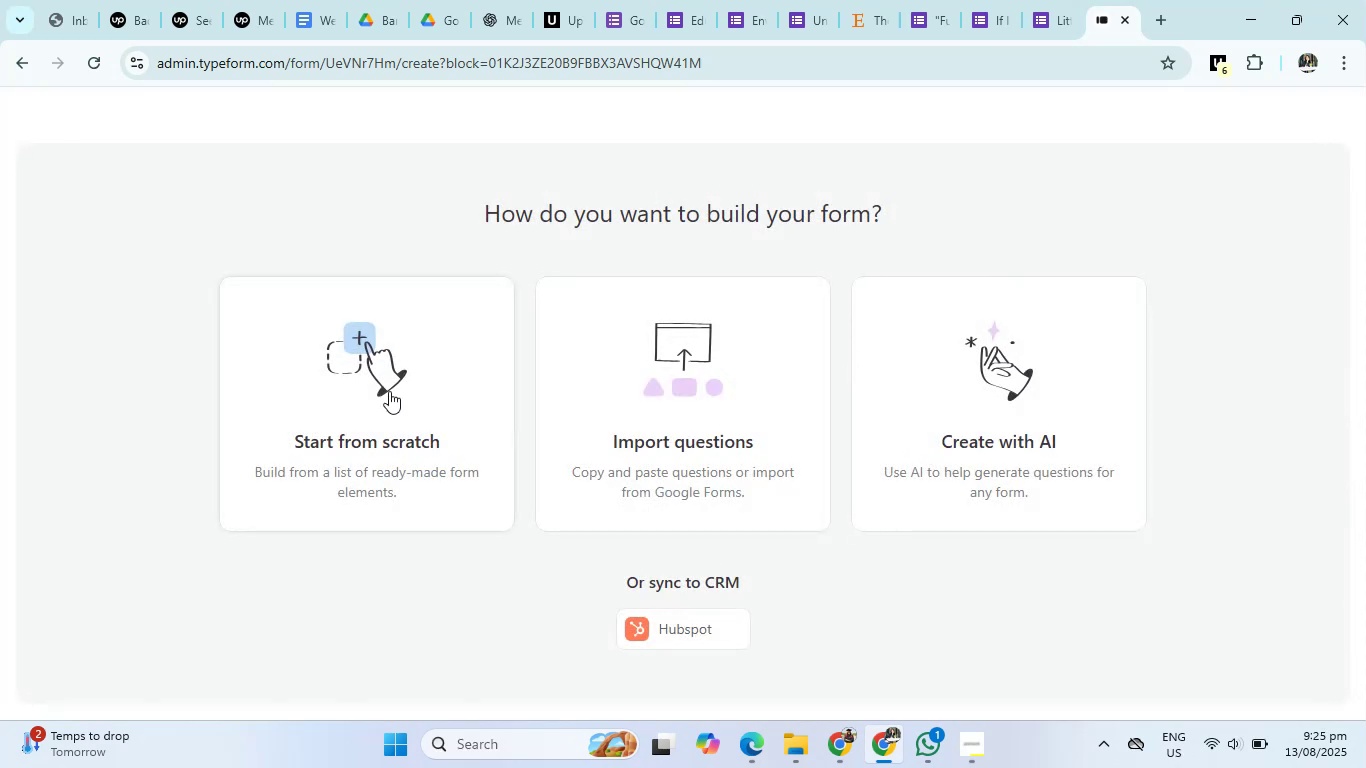 
left_click([382, 386])
 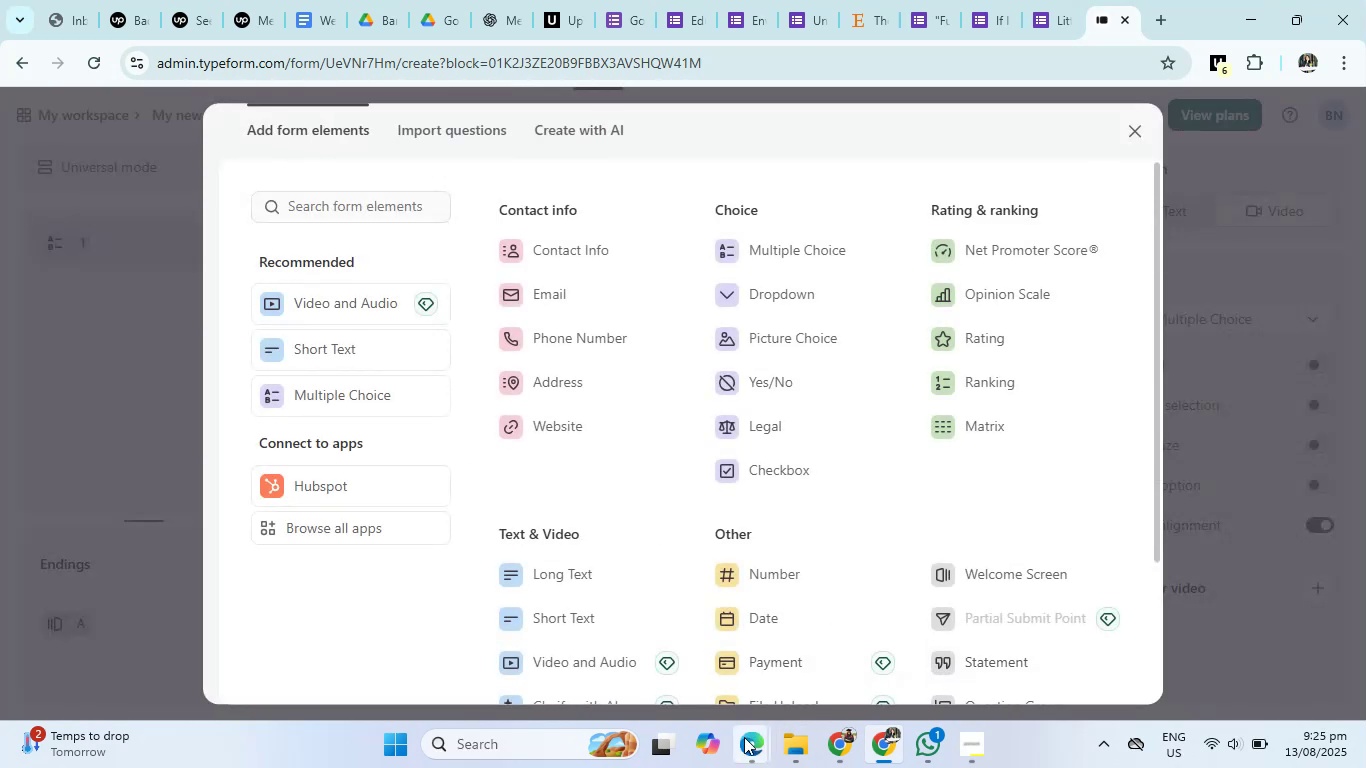 
double_click([670, 674])
 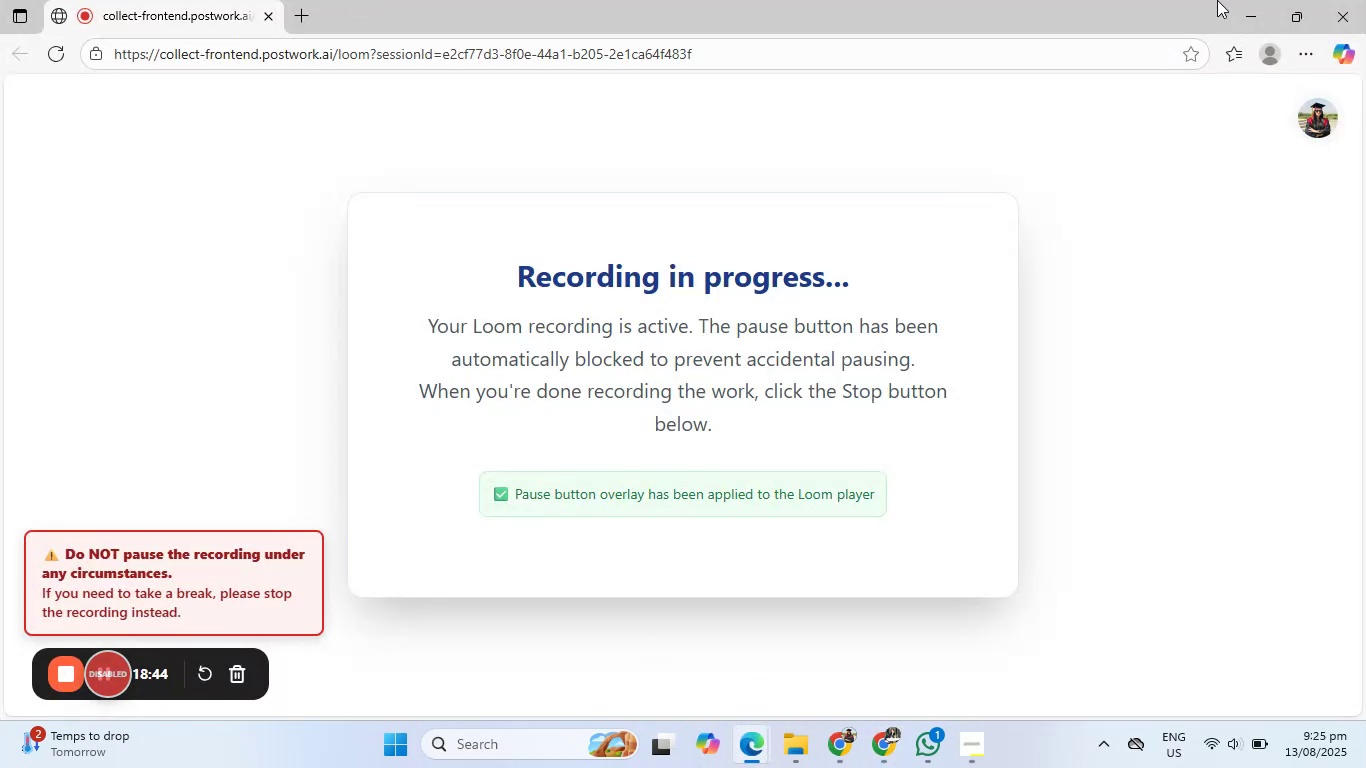 
left_click([1246, 20])
 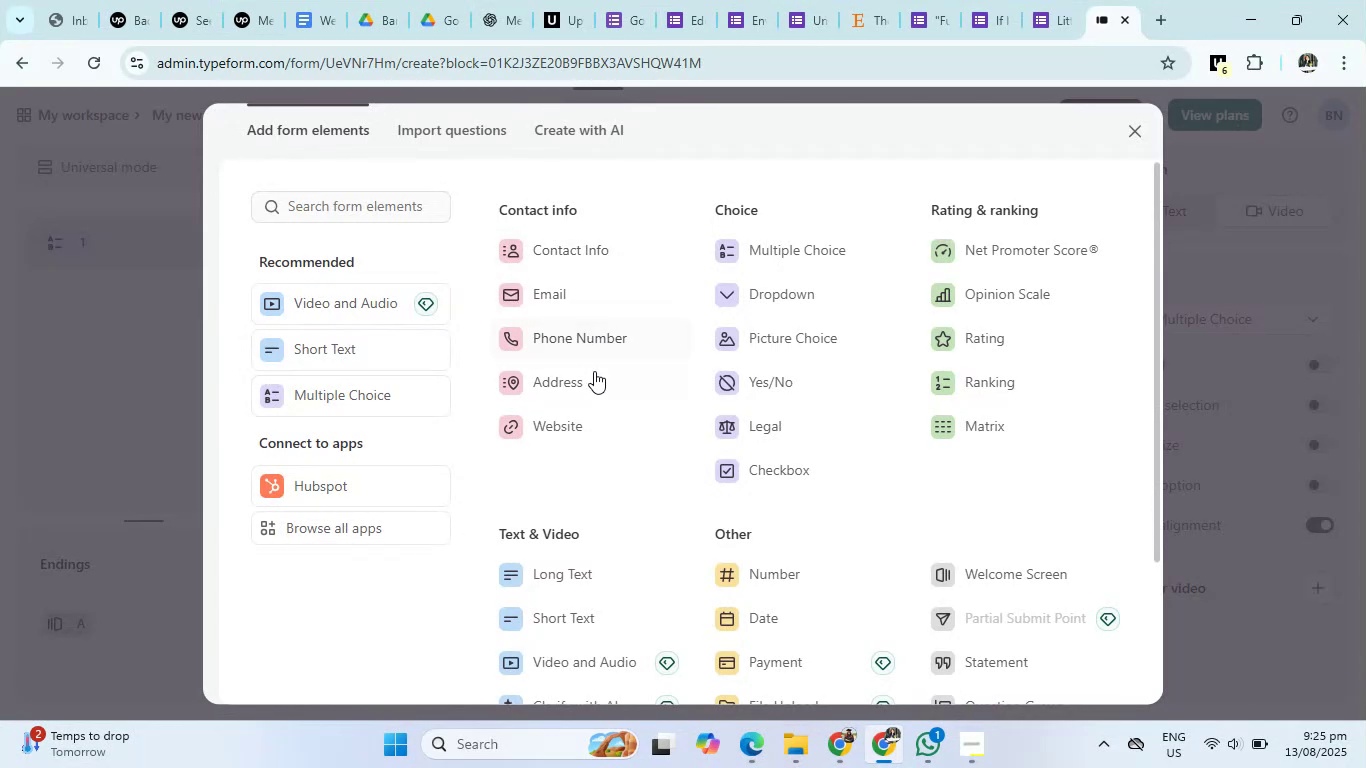 
wait(10.63)
 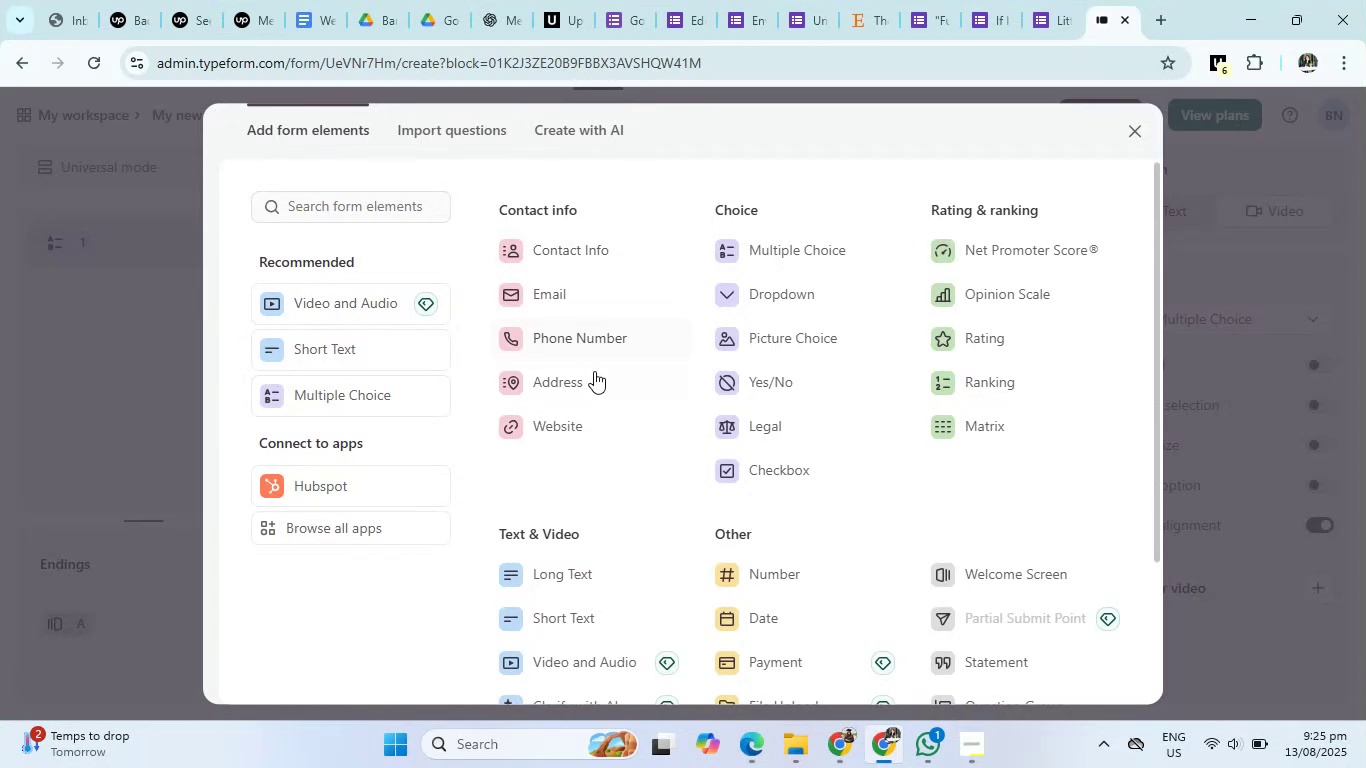 
left_click([329, 356])
 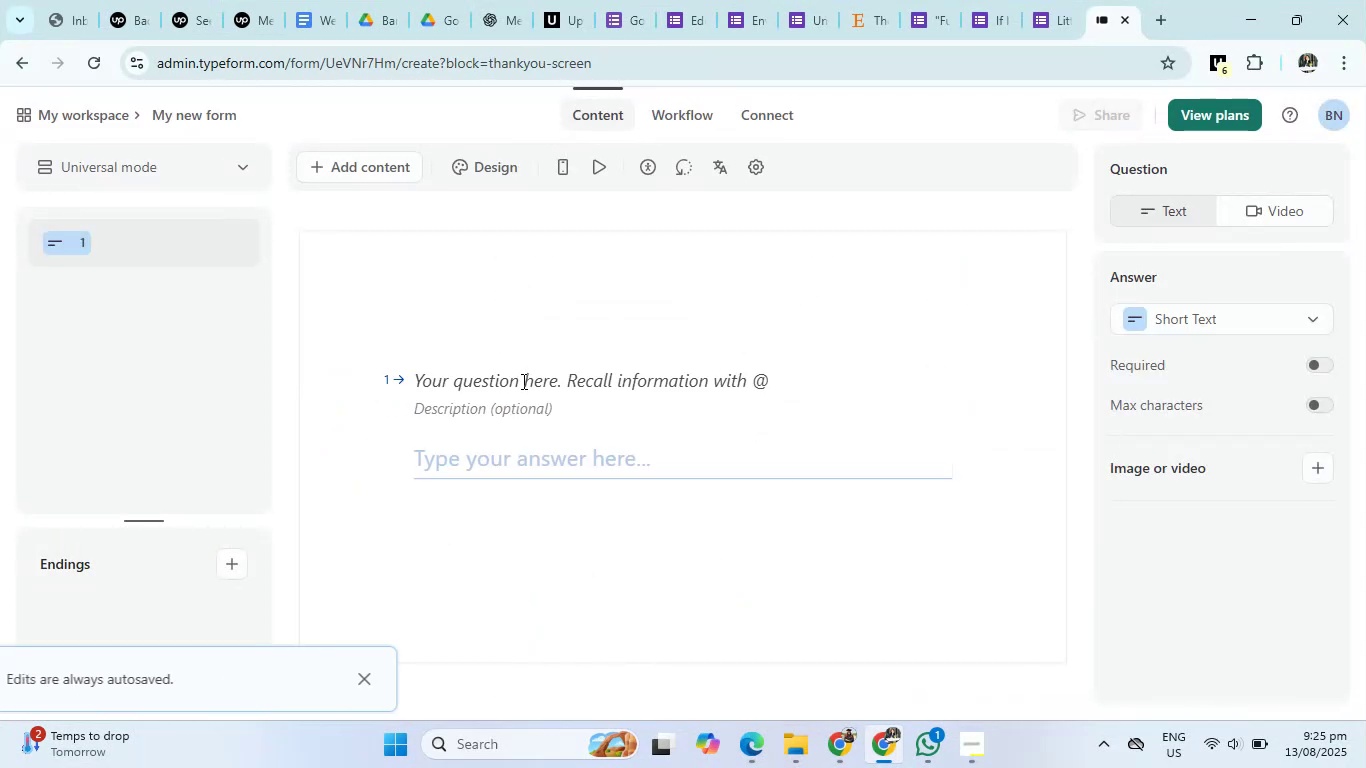 
left_click([494, 0])
 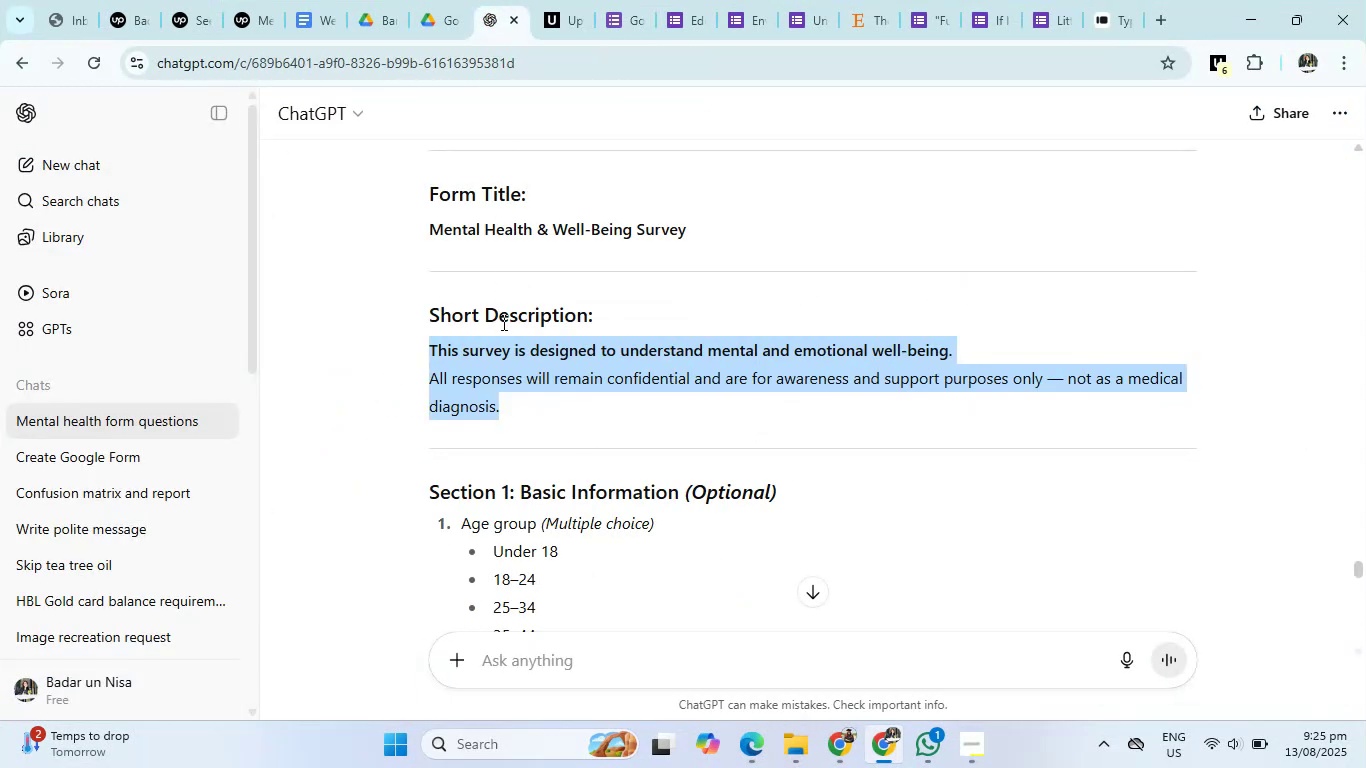 
left_click([502, 350])
 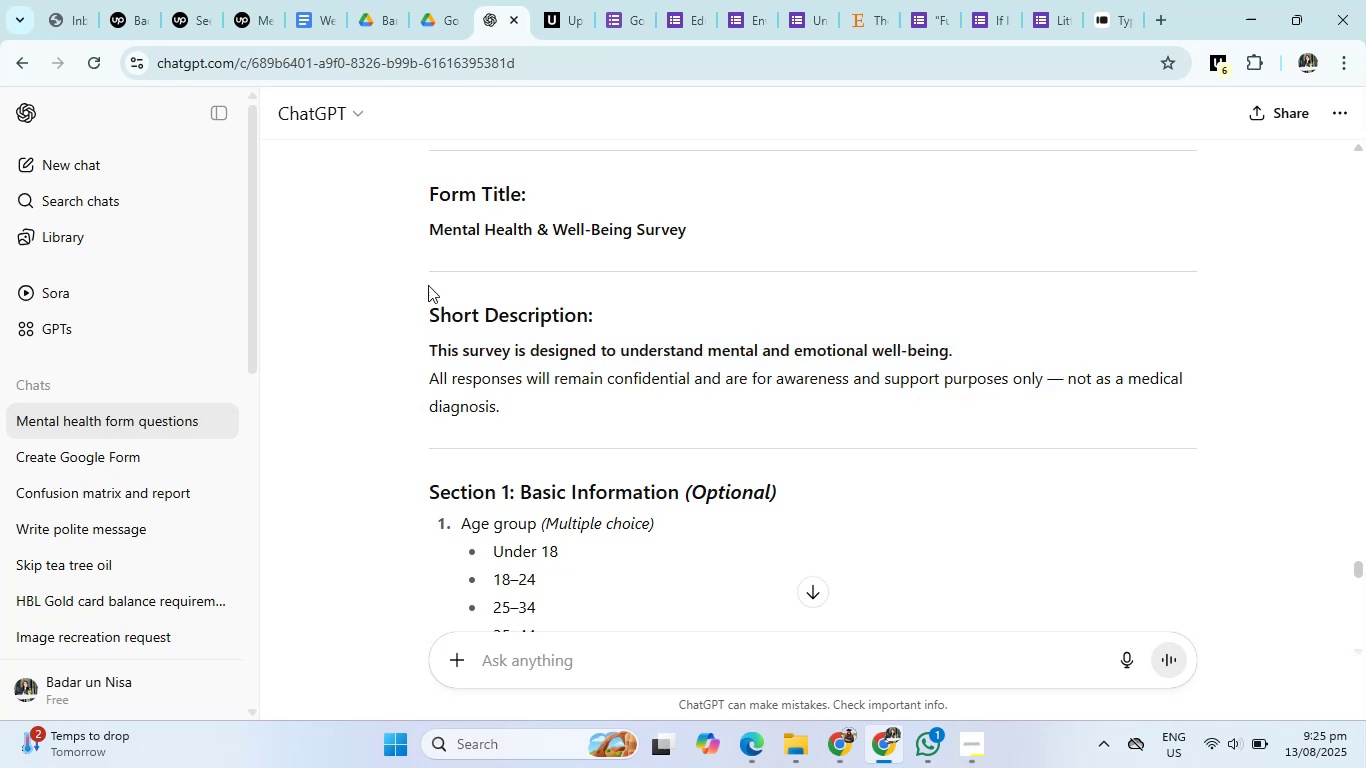 
left_click_drag(start_coordinate=[429, 221], to_coordinate=[704, 234])
 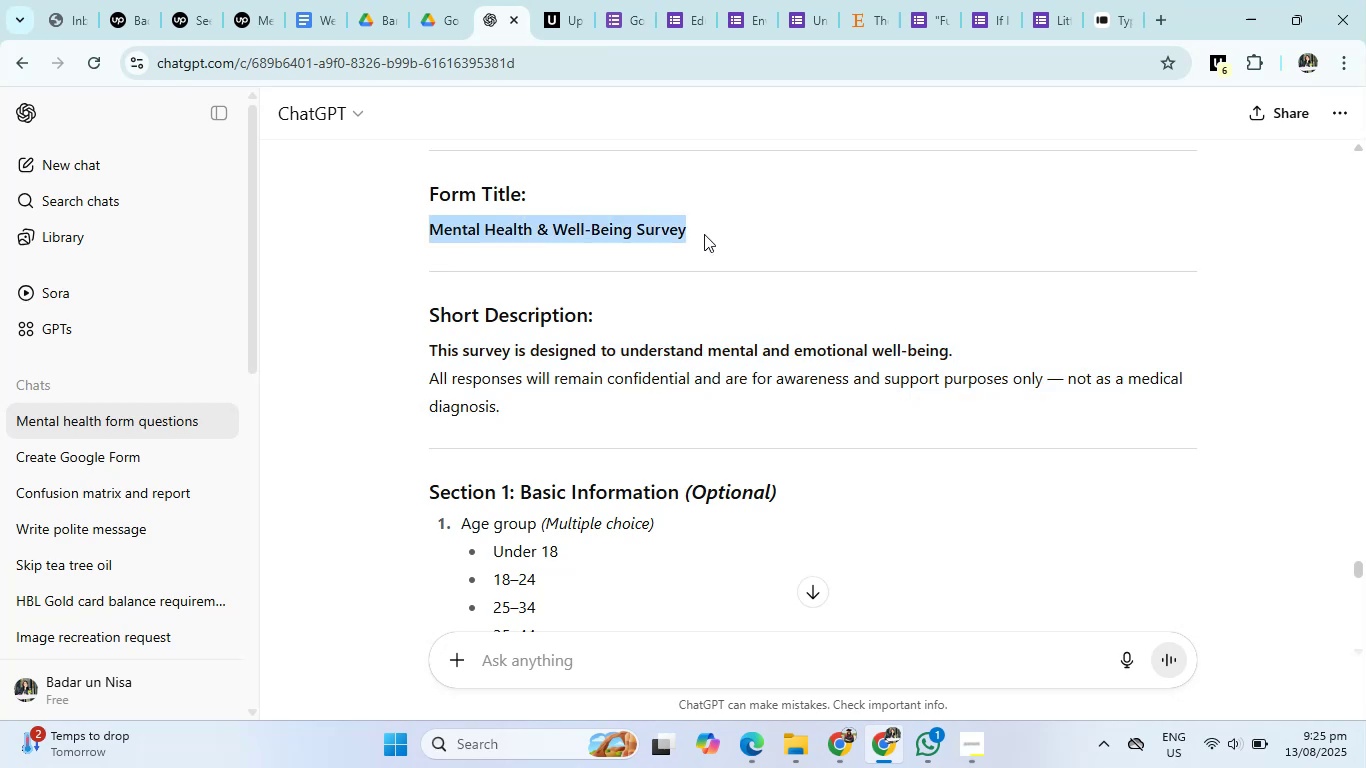 
key(Control+C)
 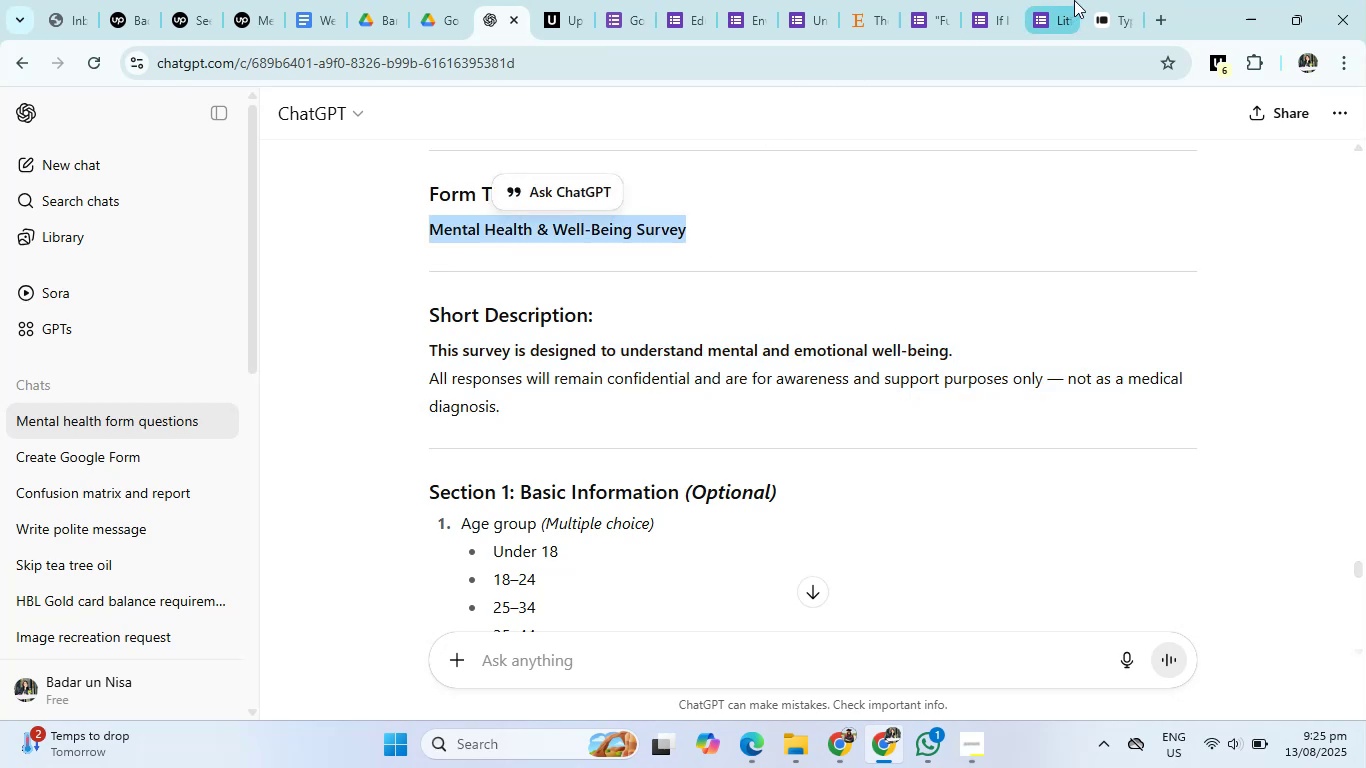 
left_click([1104, 0])
 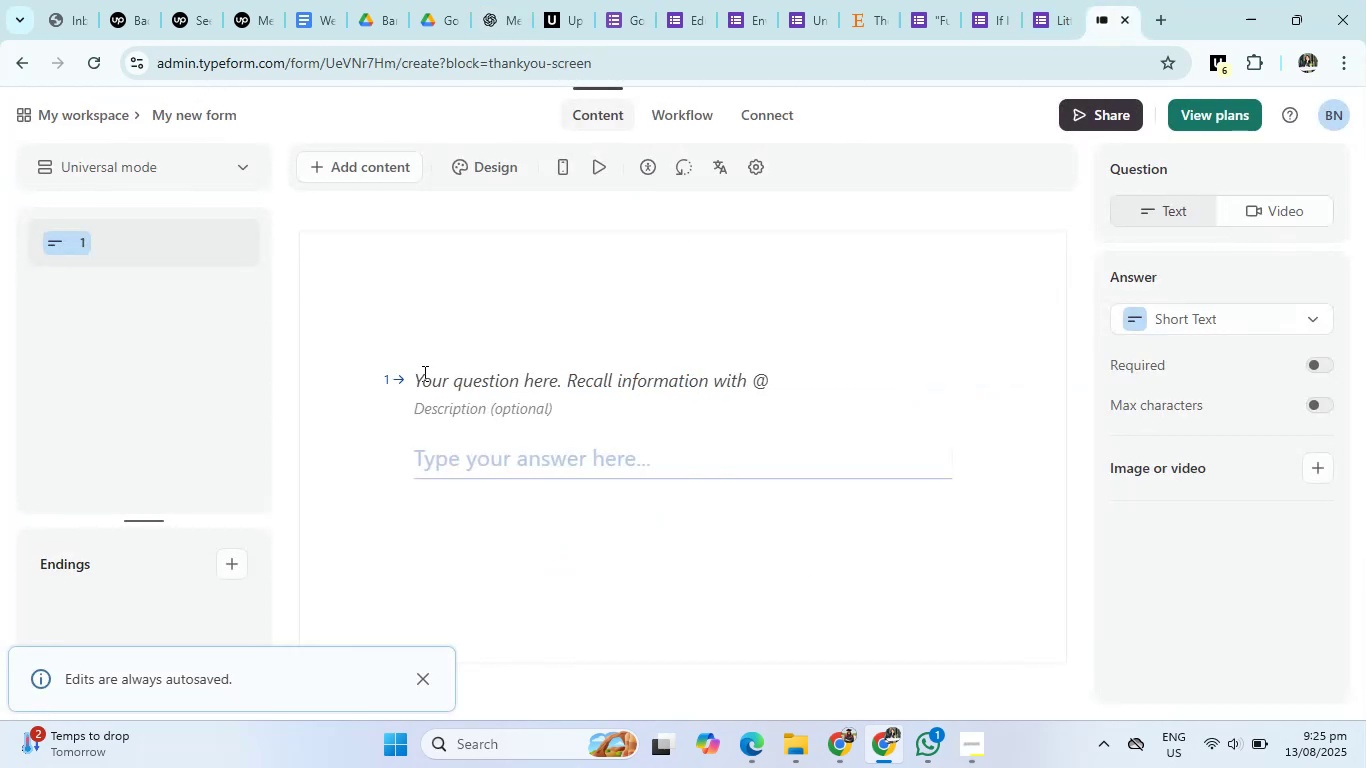 
left_click([423, 380])
 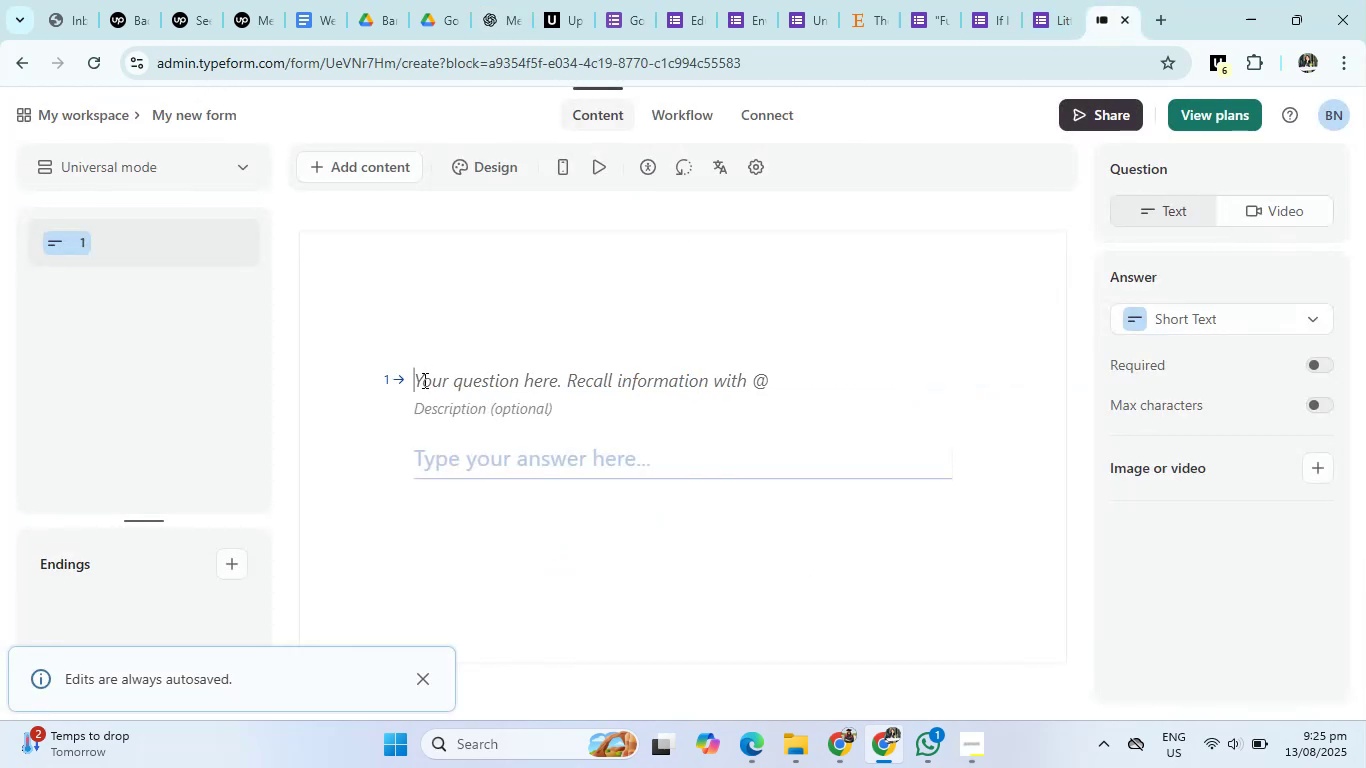 
key(Control+V)
 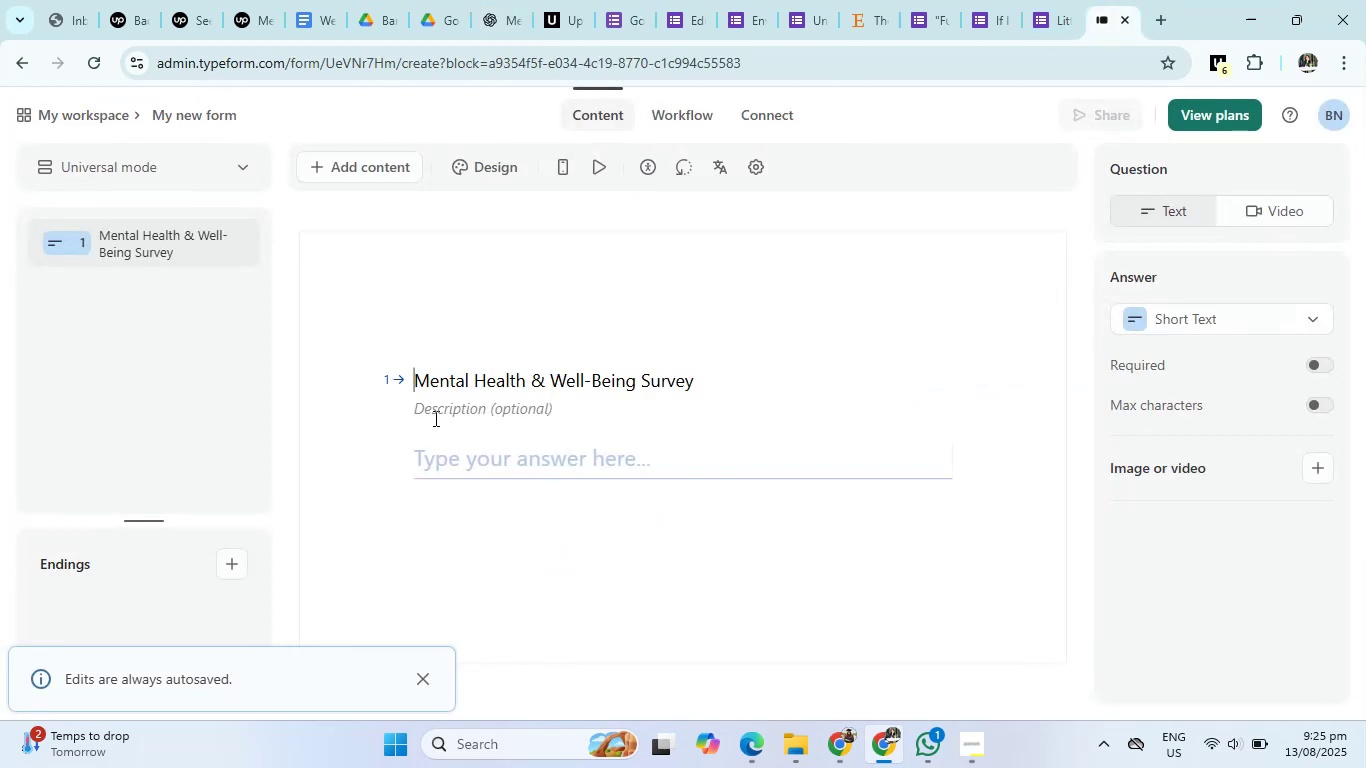 
left_click([434, 418])
 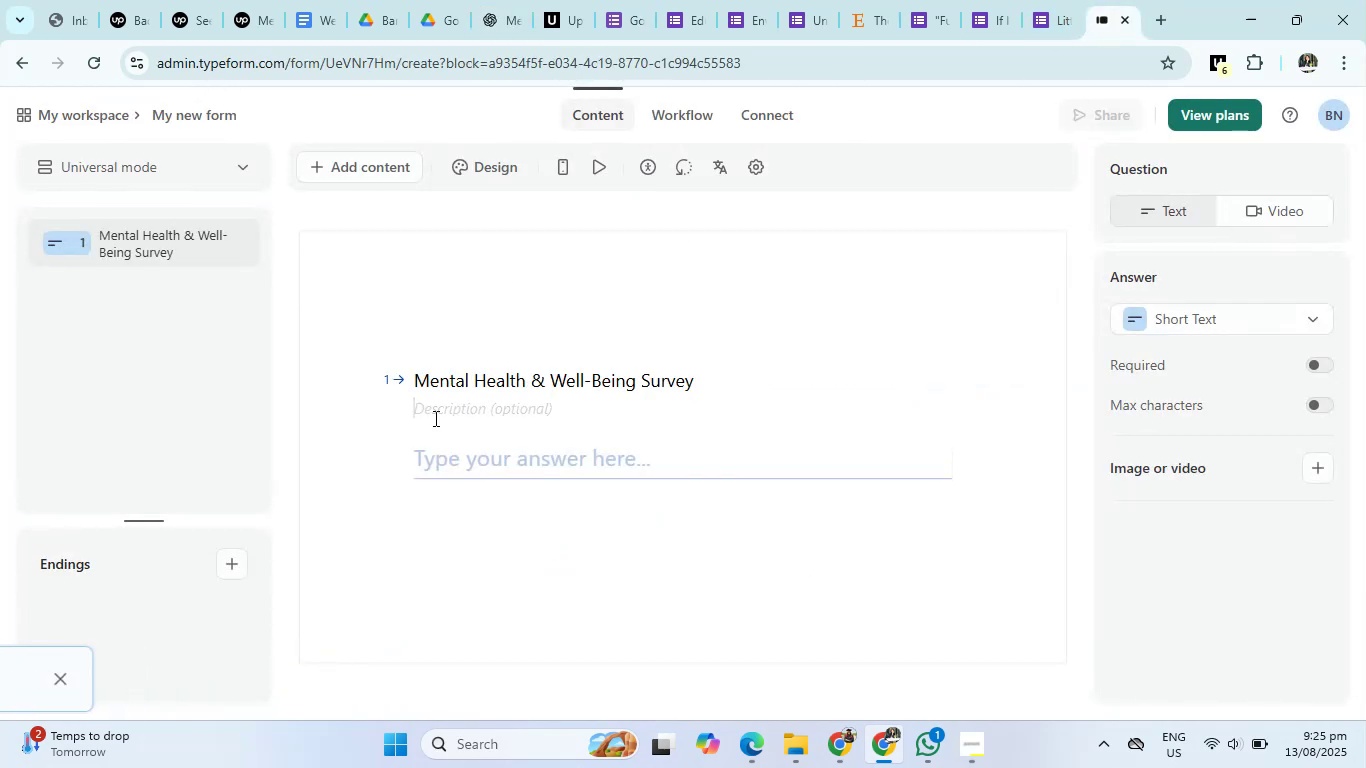 
type(Name)
 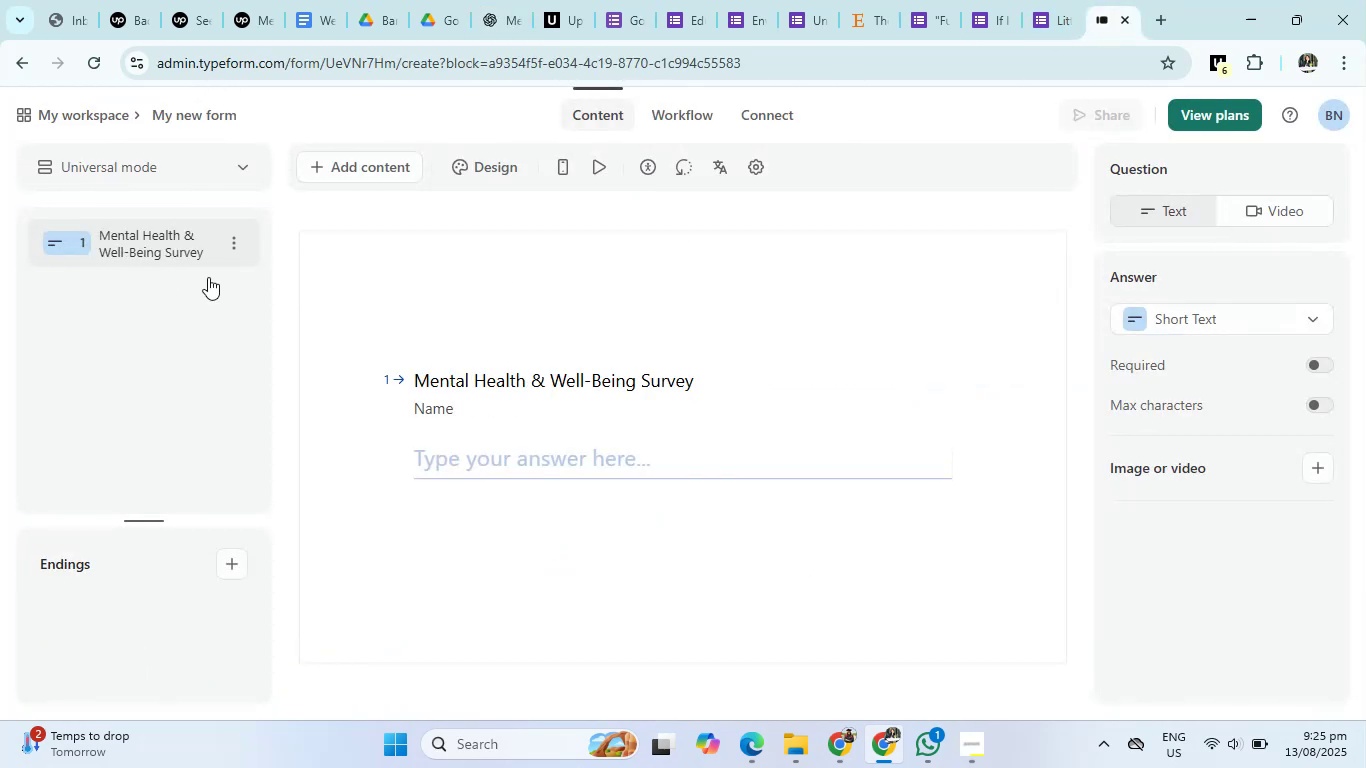 
left_click([229, 298])
 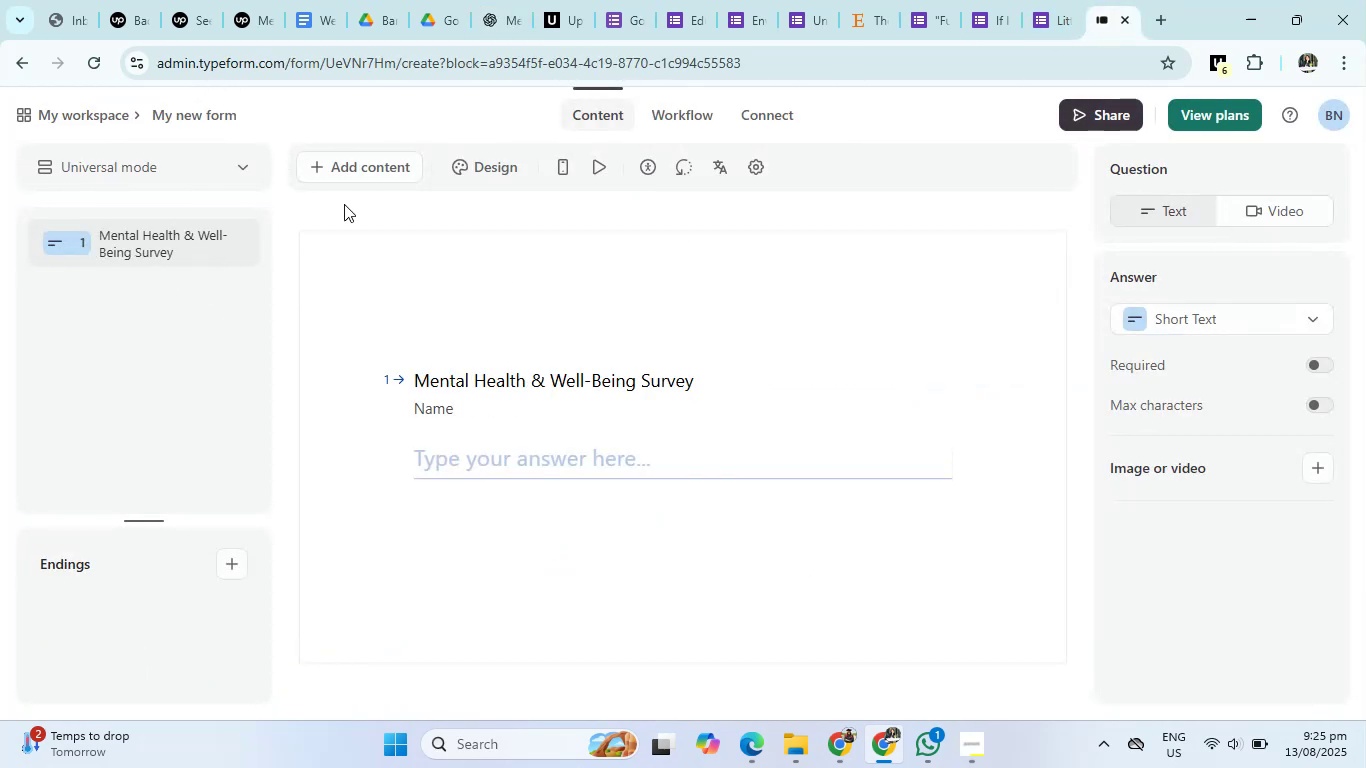 
left_click([395, 168])
 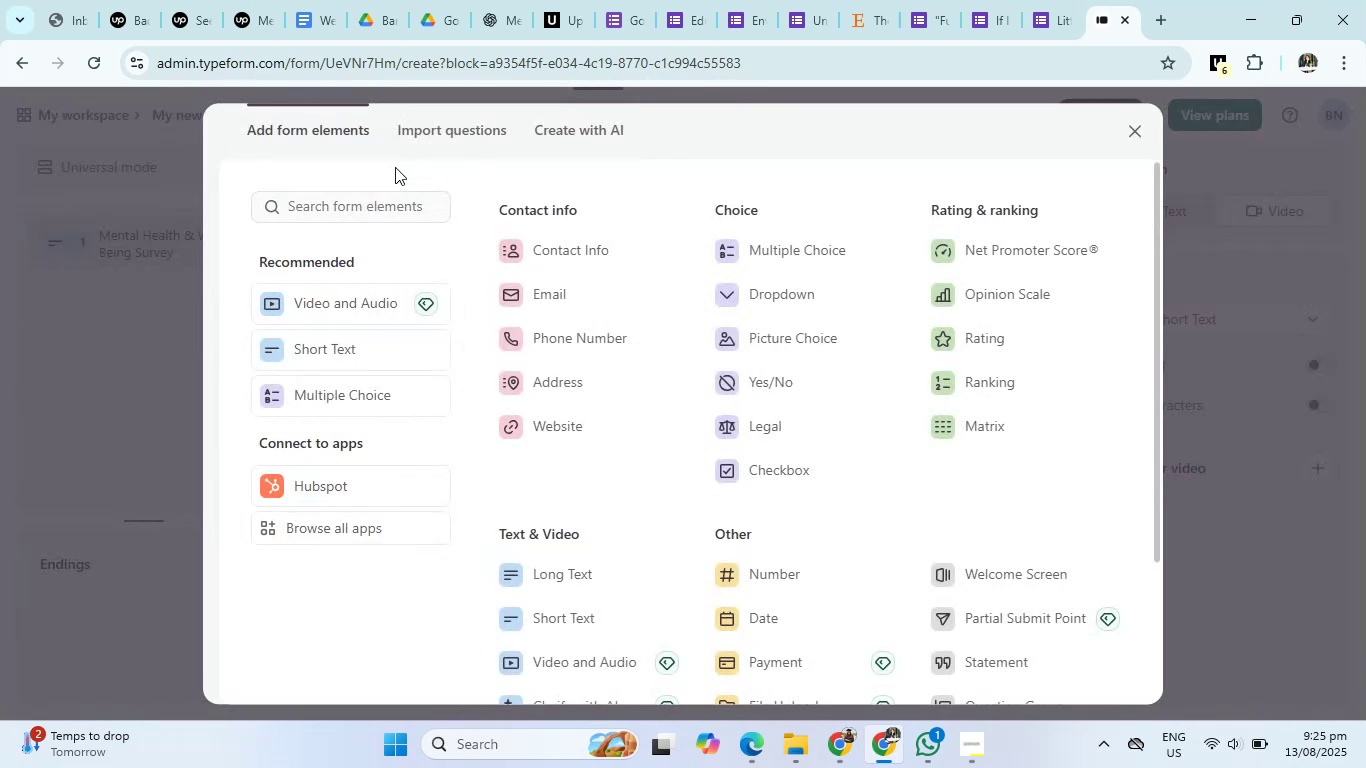 
wait(5.42)
 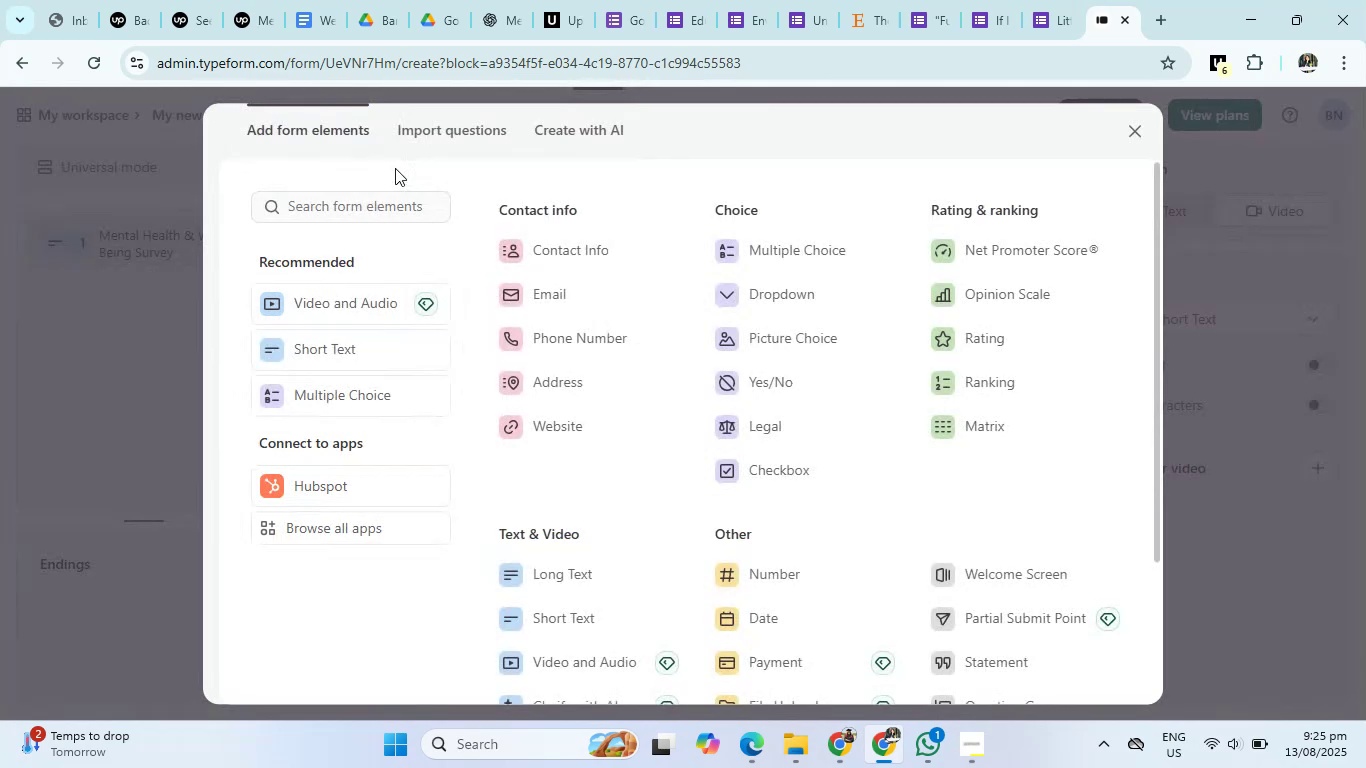 
left_click([1050, 0])
 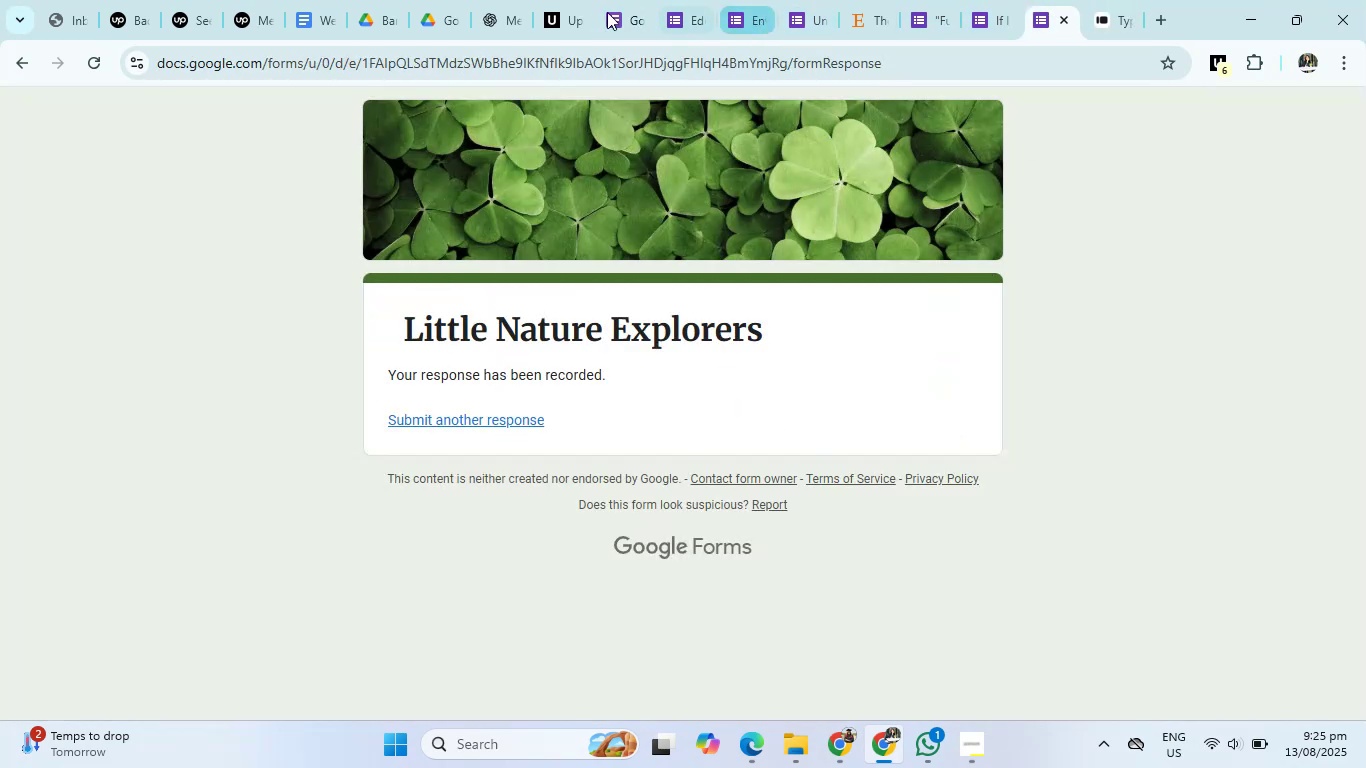 
left_click([499, 12])
 